 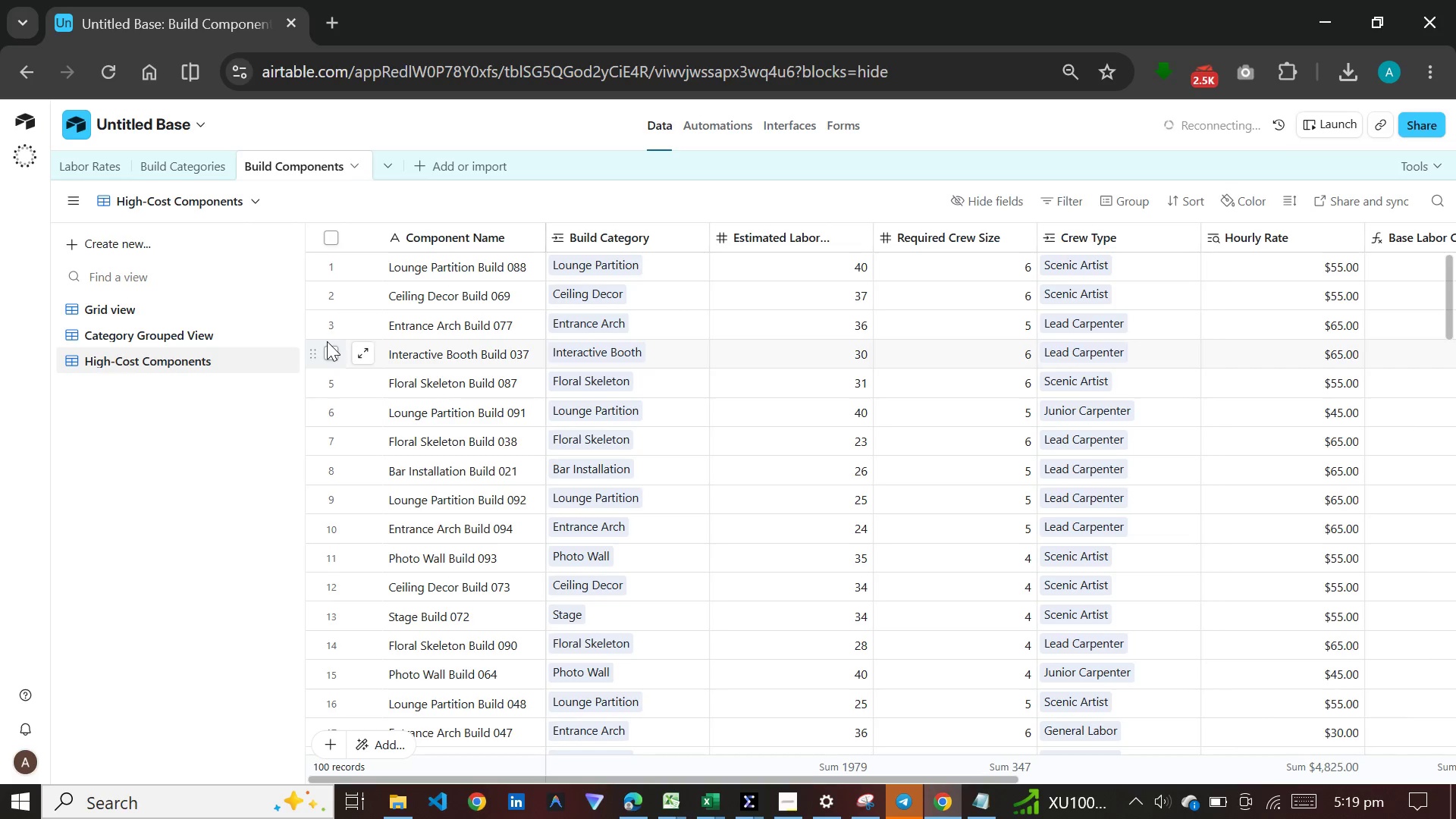 
left_click([1070, 191])
 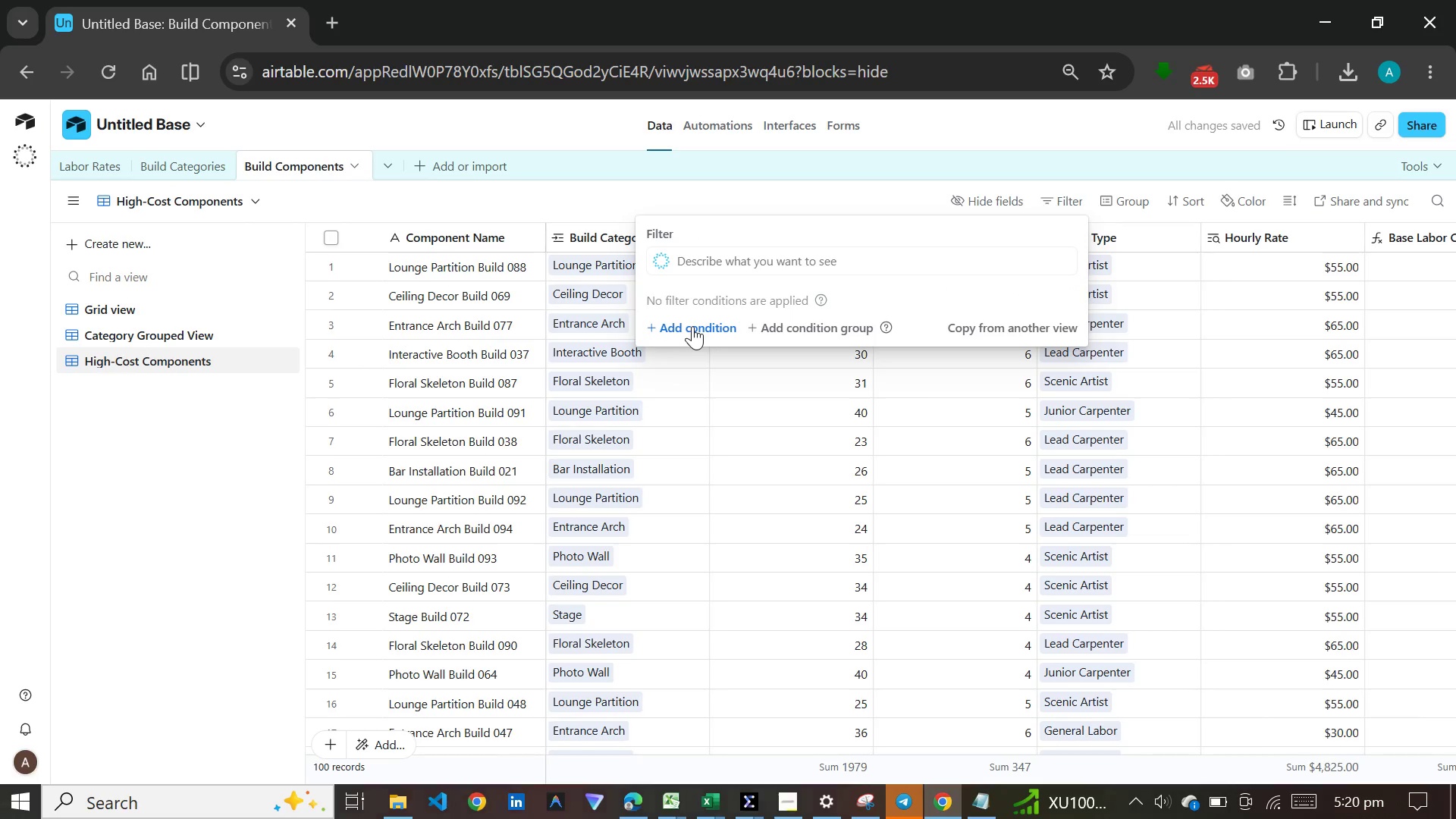 
wait(5.05)
 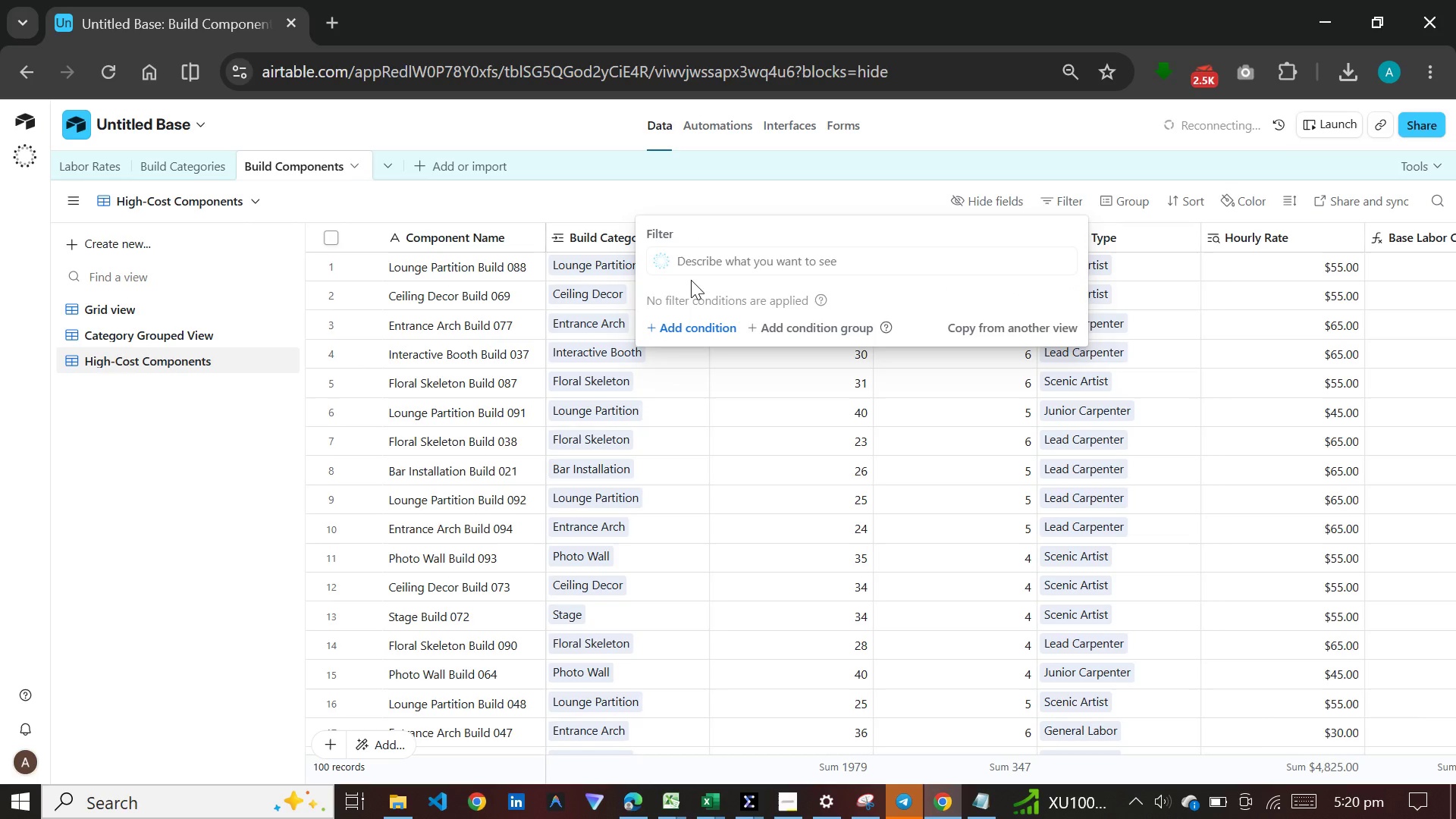 
left_click([697, 325])
 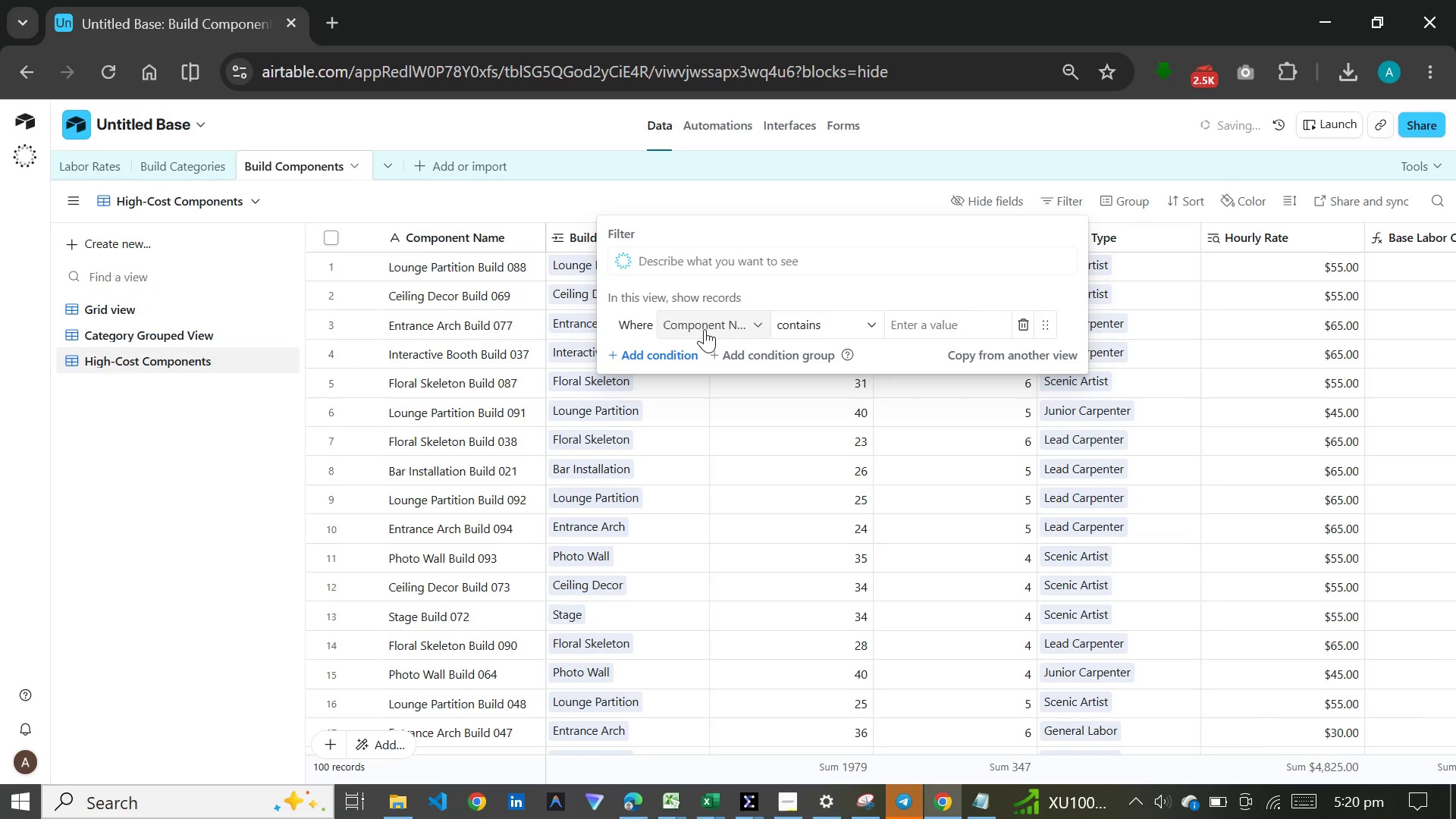 
left_click([704, 329])
 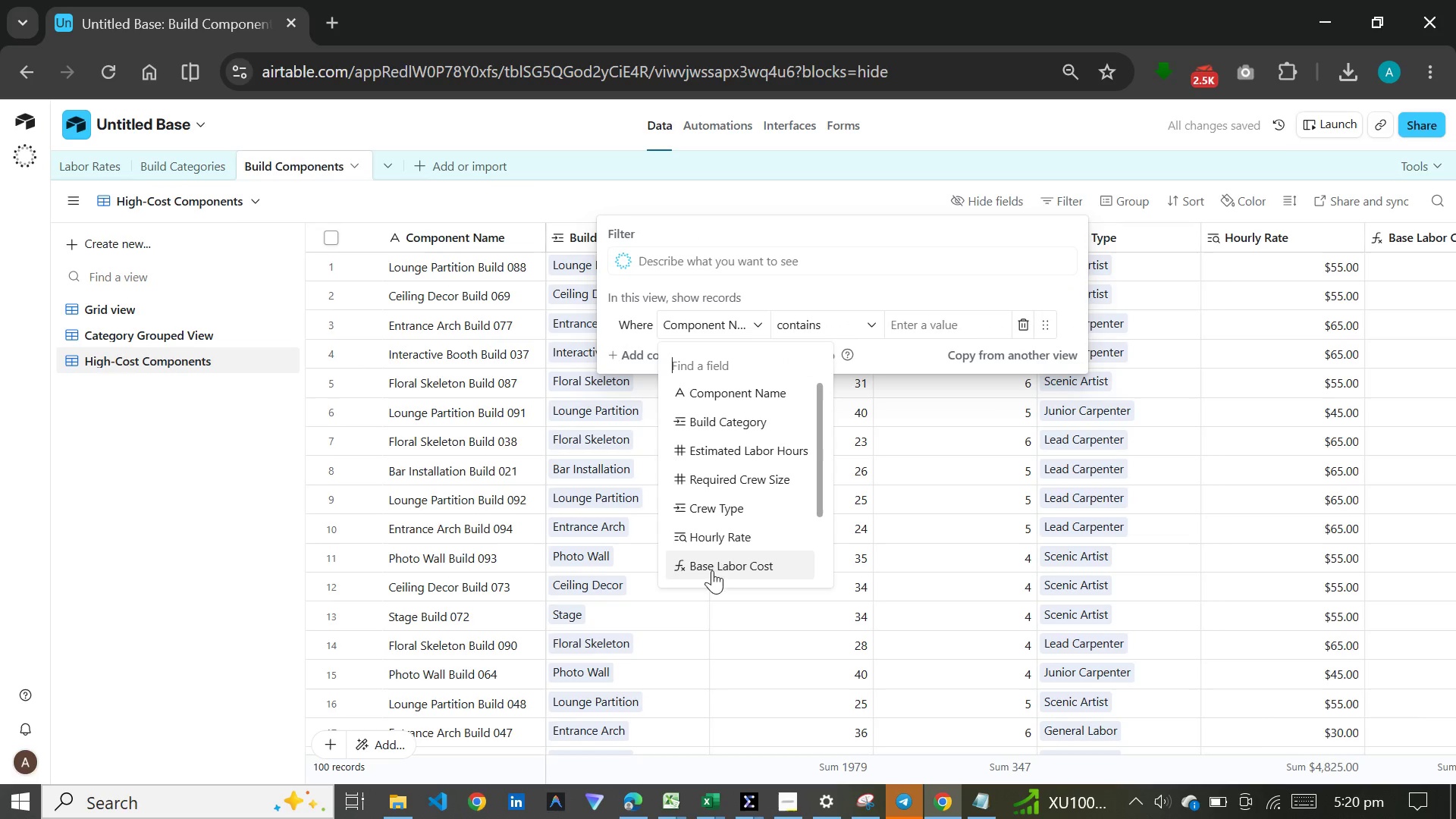 
scroll: coordinate [729, 502], scroll_direction: down, amount: 5.0
 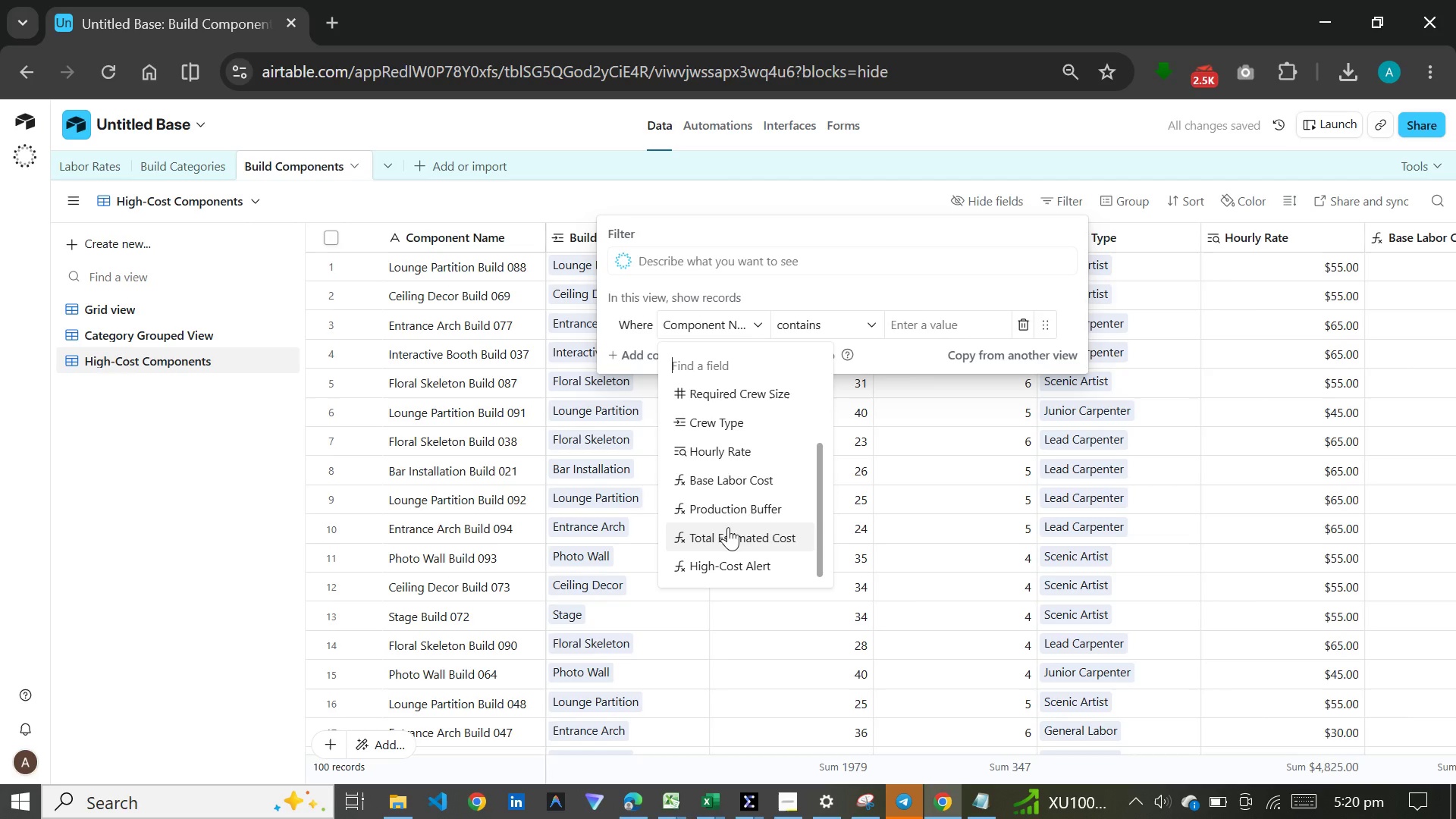 
left_click([728, 527])
 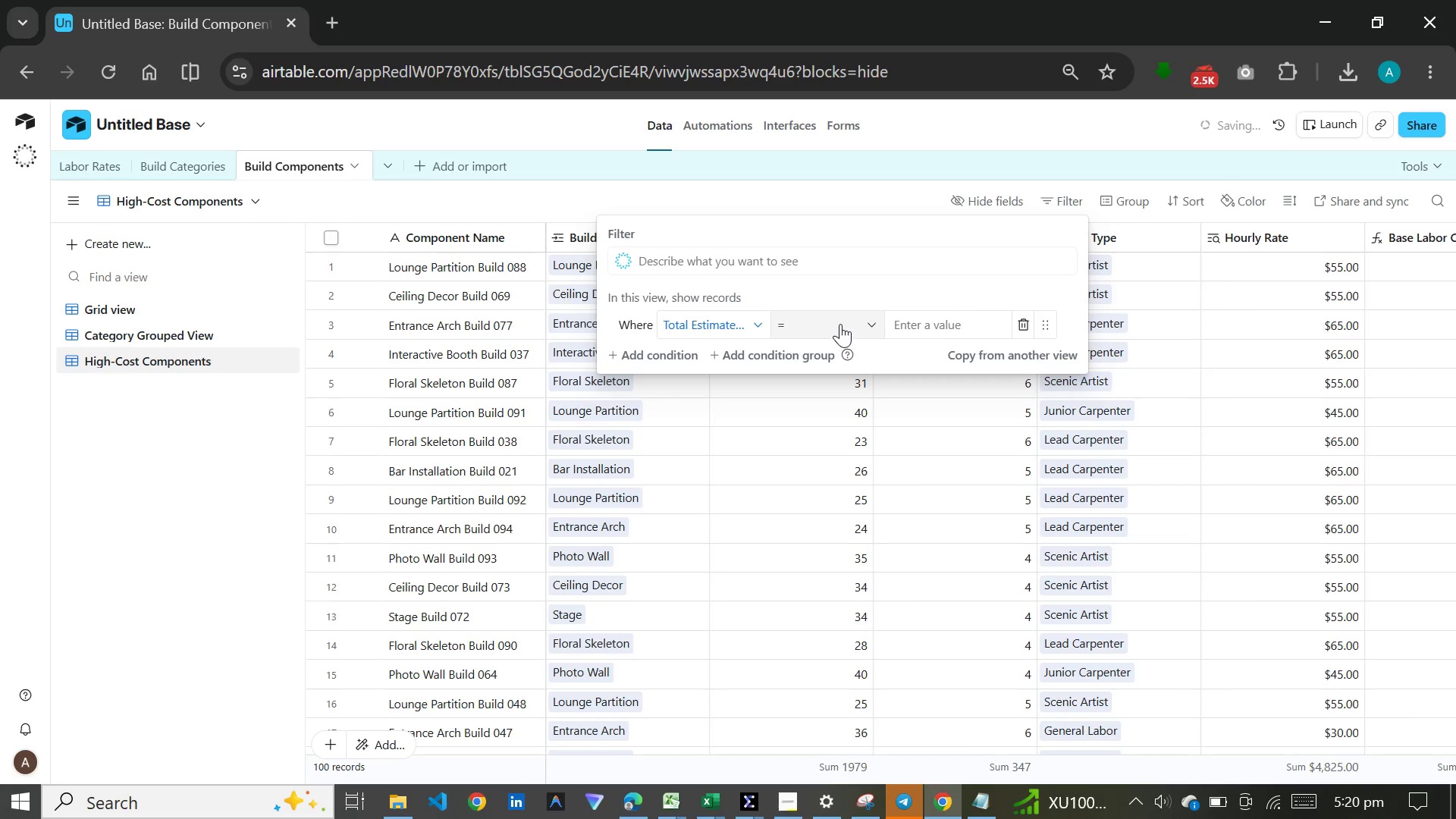 
left_click([841, 324])
 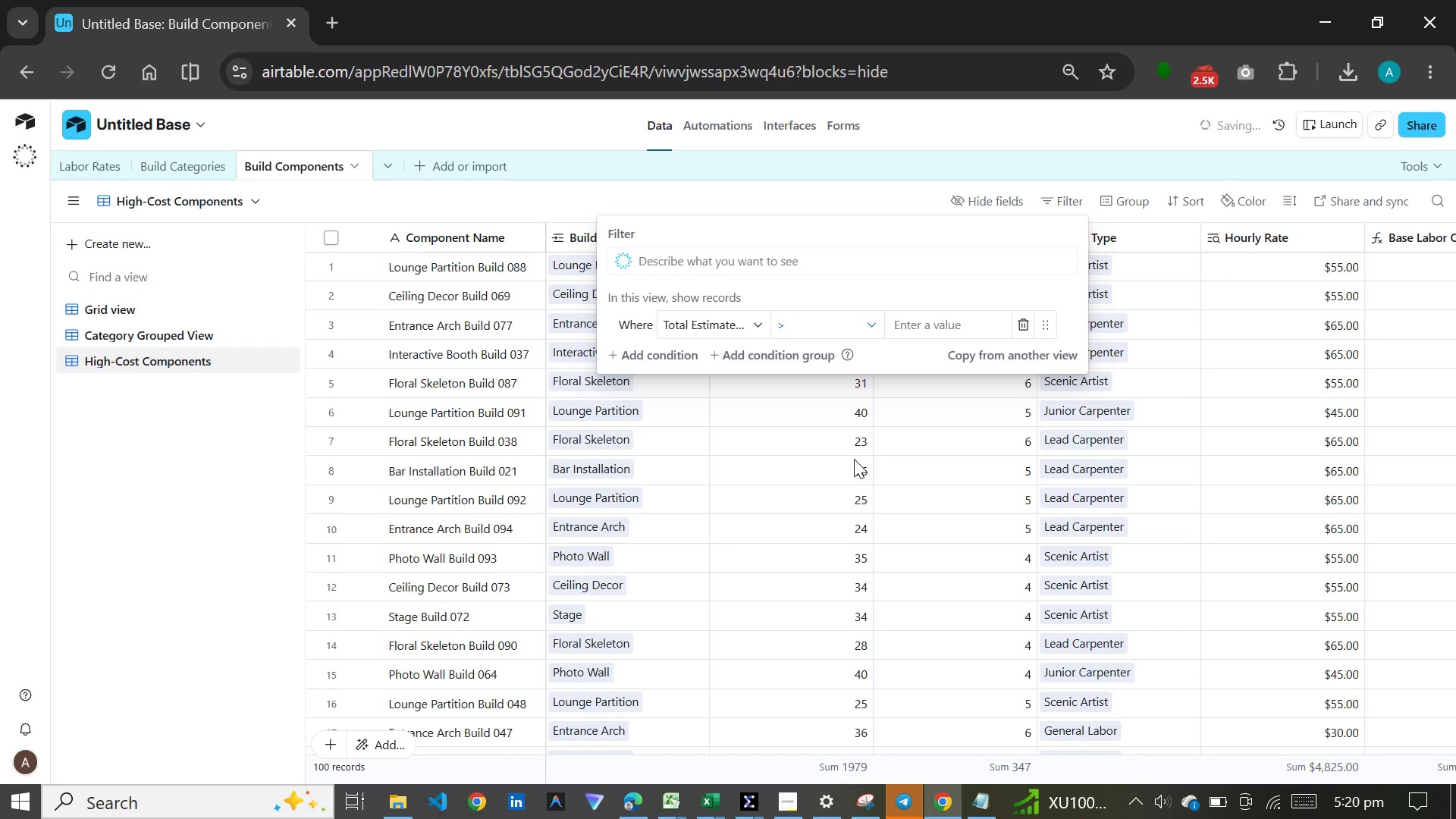 
left_click([925, 326])
 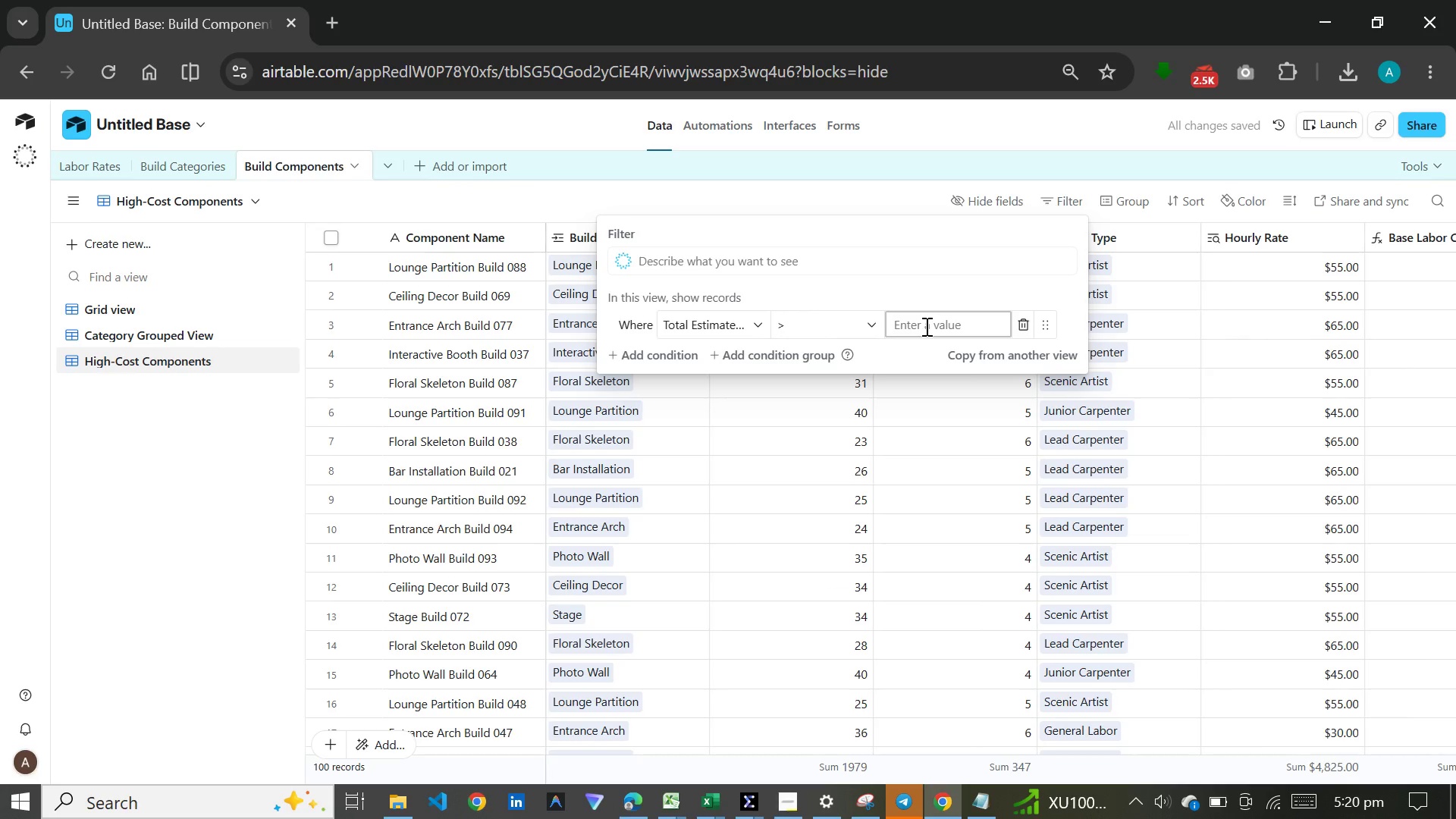 
type(3000)
 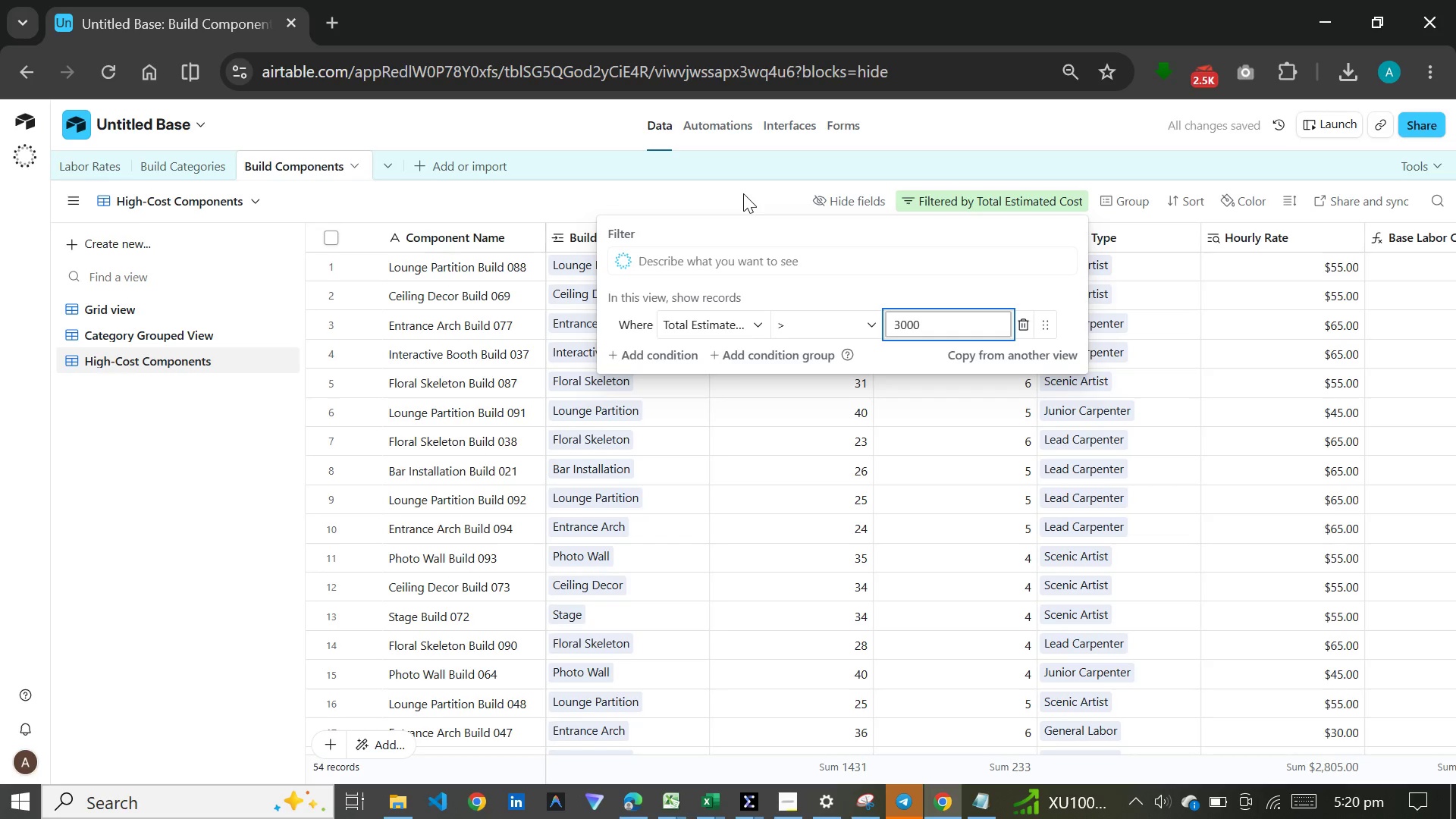 
left_click([743, 193])
 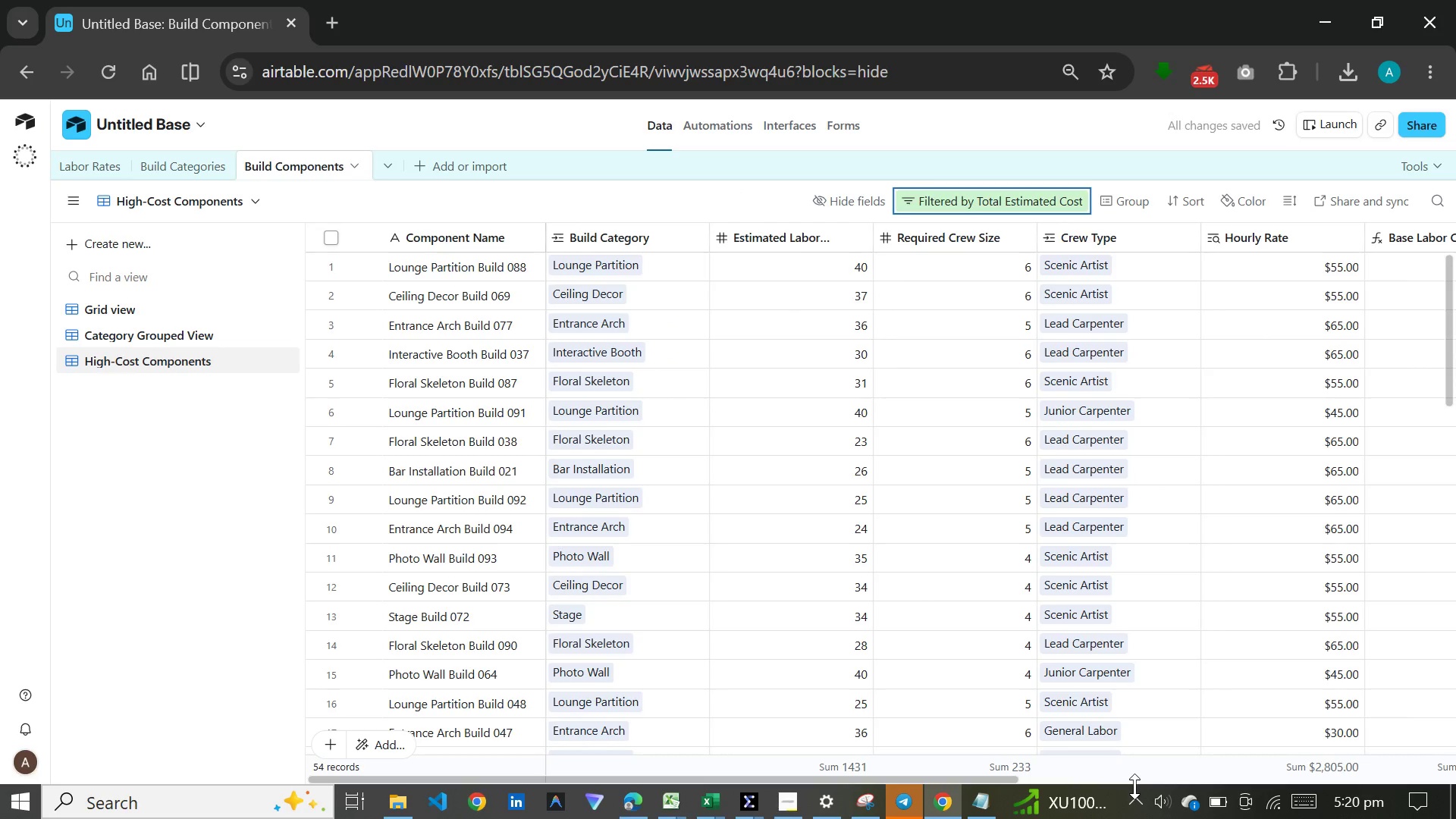 
left_click_drag(start_coordinate=[995, 780], to_coordinate=[1426, 771])
 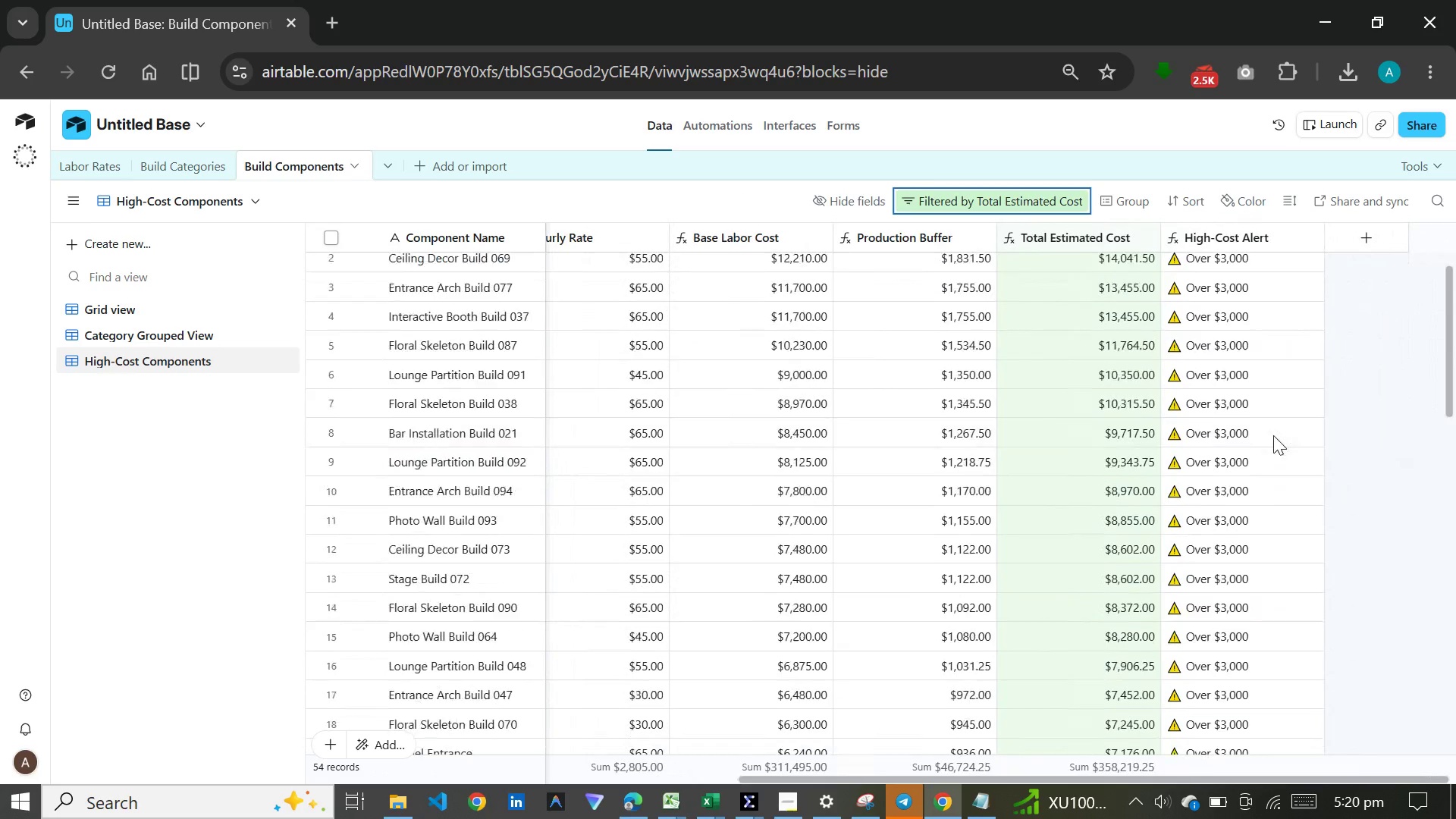 
scroll: coordinate [1273, 438], scroll_direction: down, amount: 38.0
 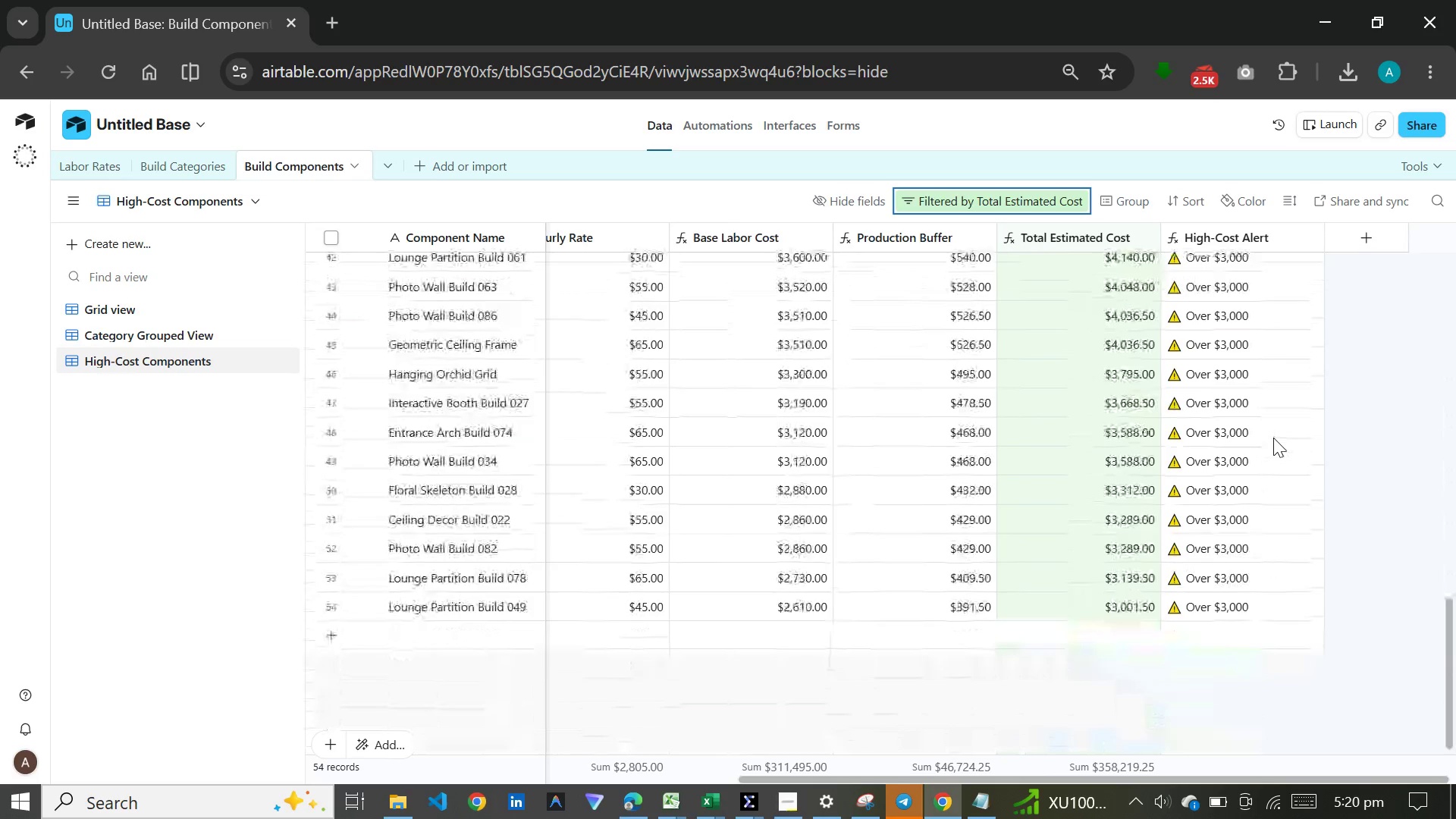 
scroll: coordinate [1273, 438], scroll_direction: up, amount: 3.0
 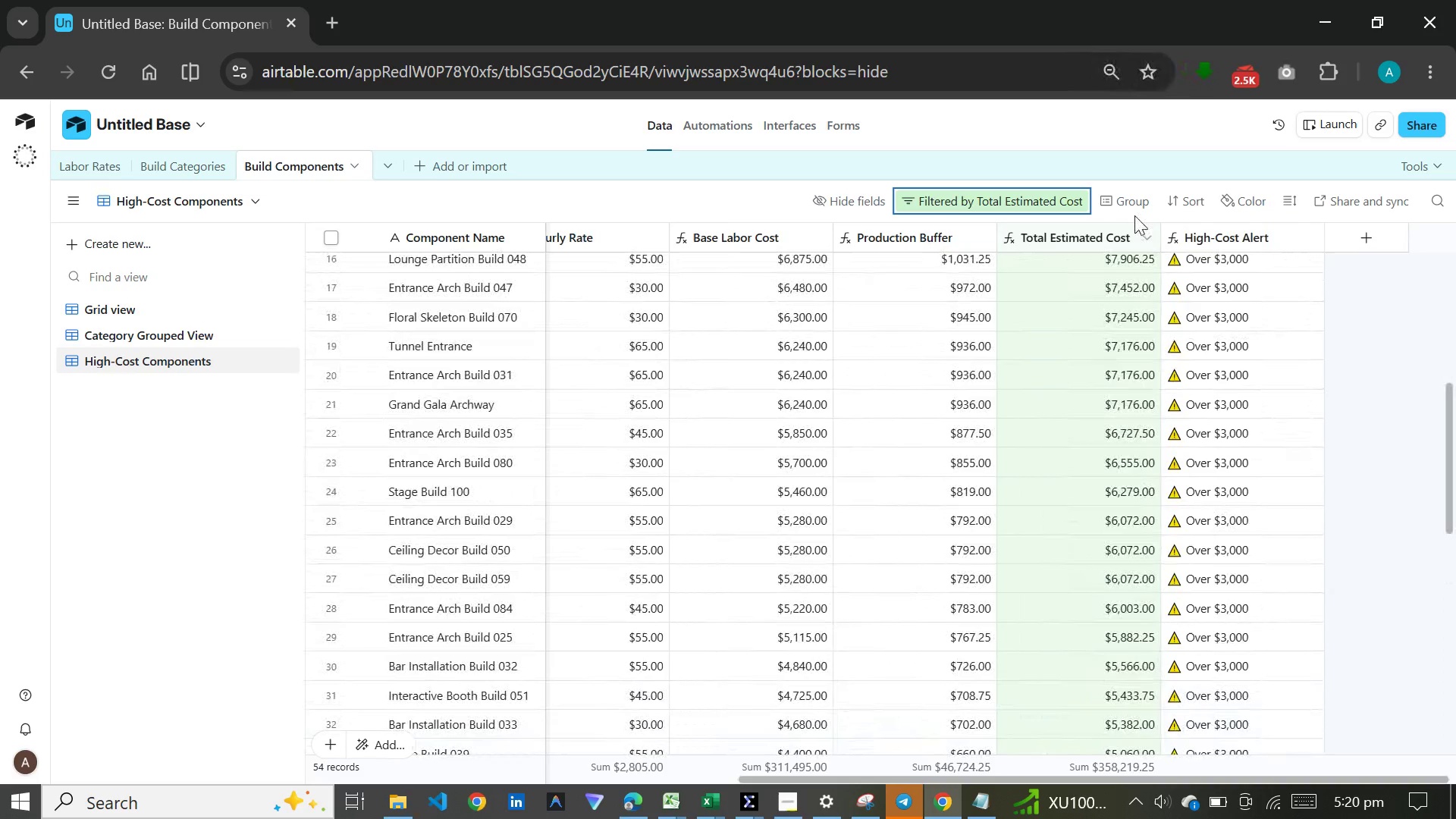 
left_click([1174, 194])
 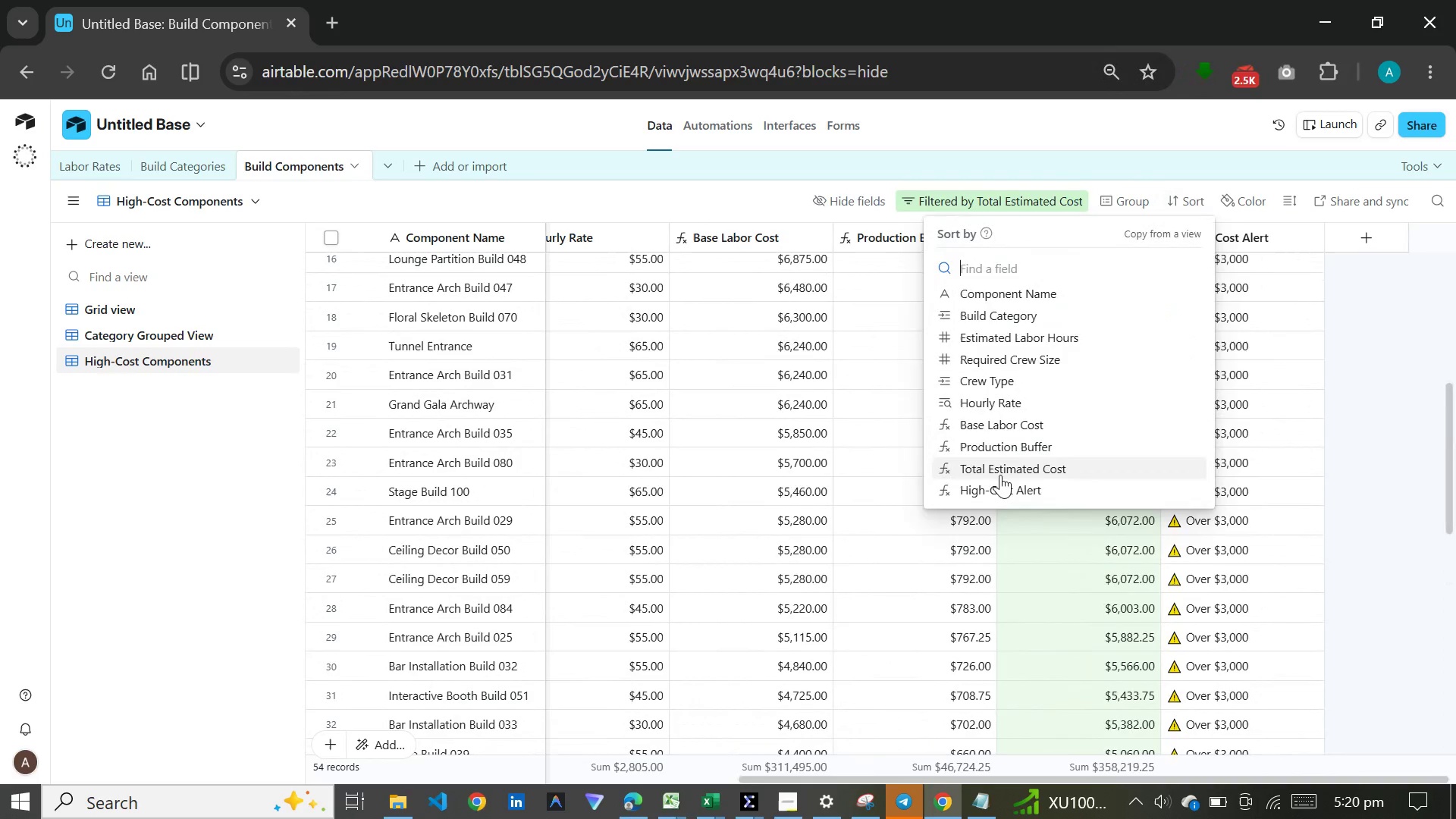 
left_click([1001, 475])
 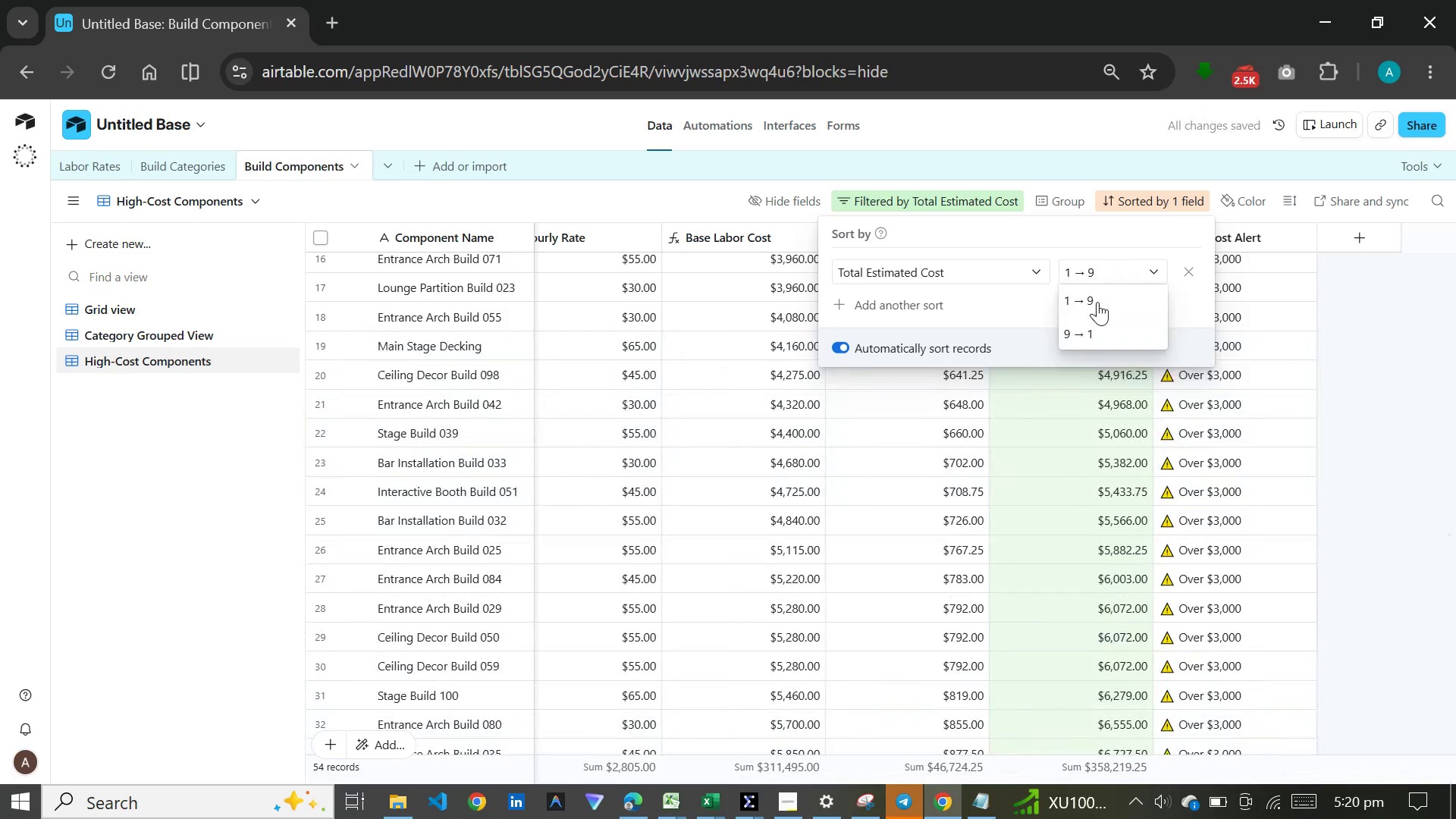 
left_click([1085, 330])
 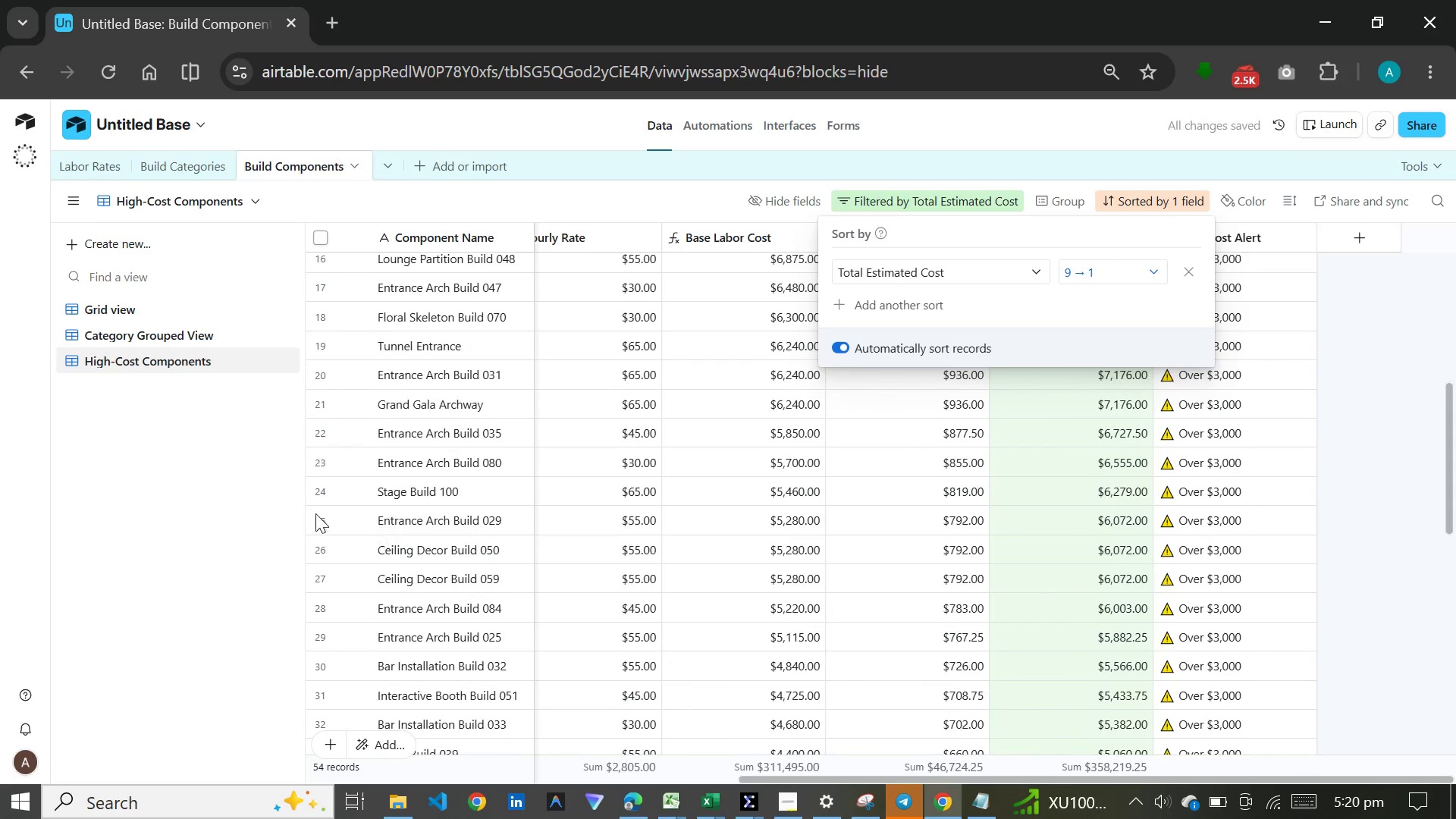 
left_click([201, 497])
 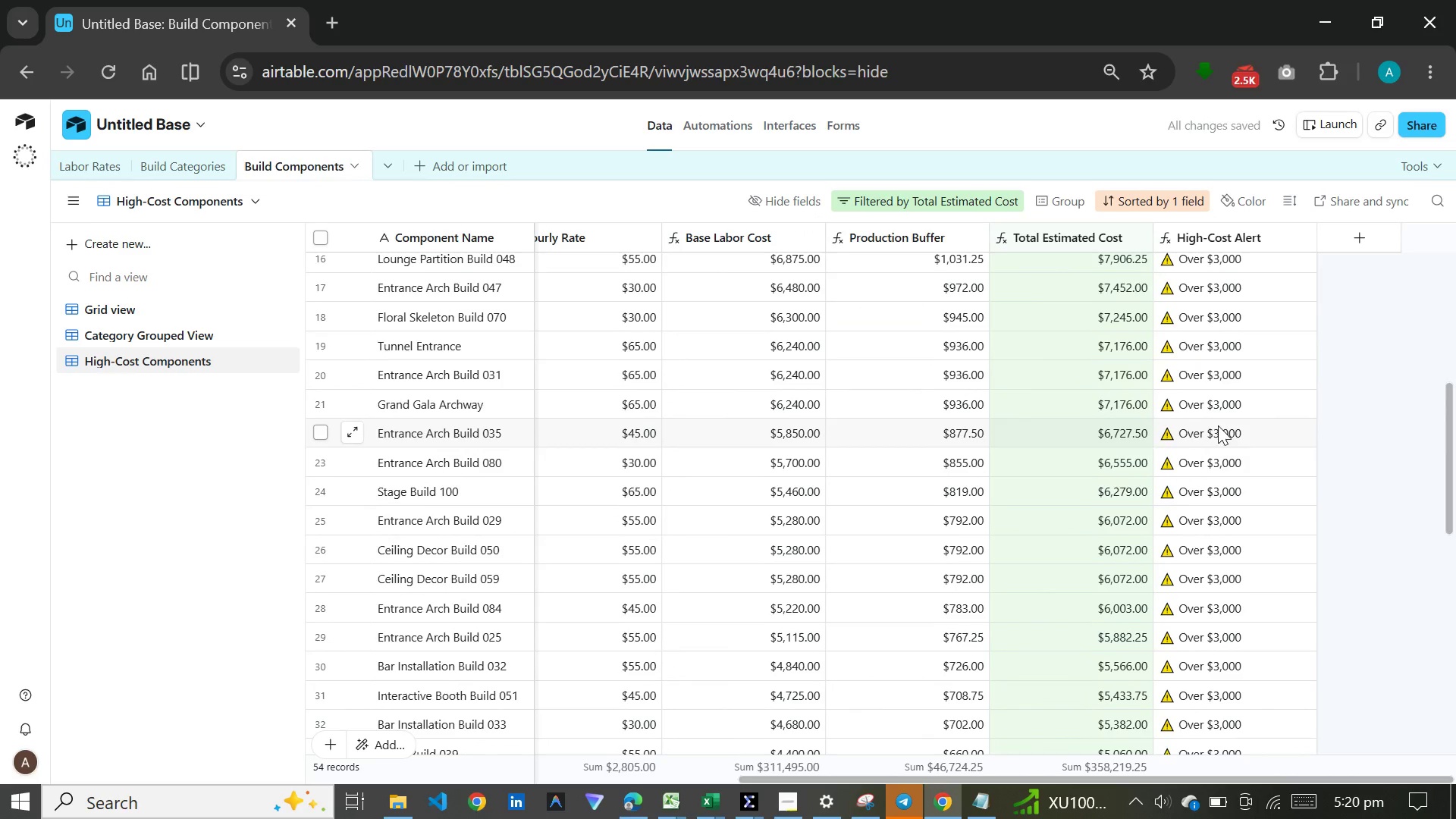 
scroll: coordinate [1218, 425], scroll_direction: up, amount: 22.0
 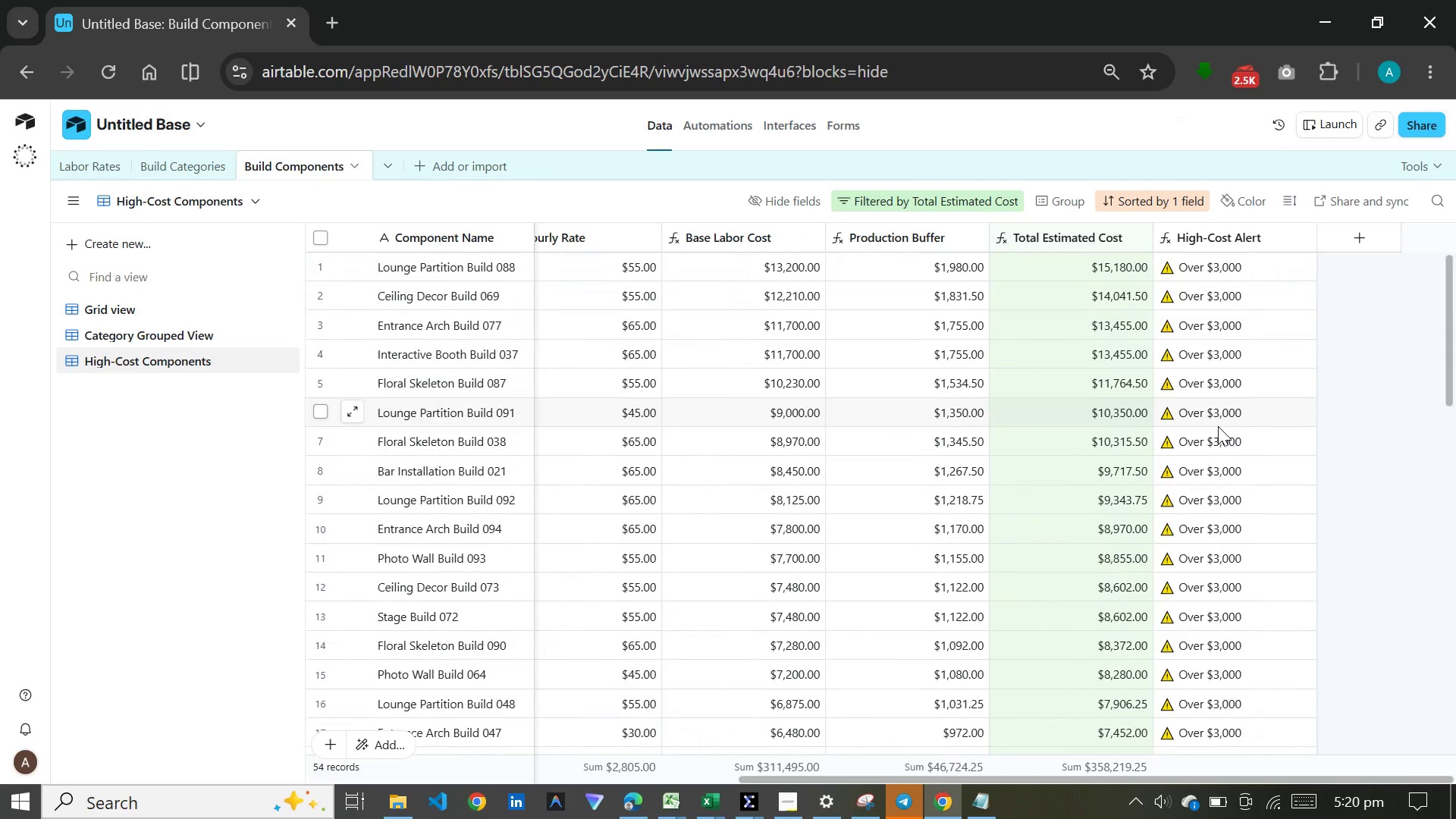 
wait(9.02)
 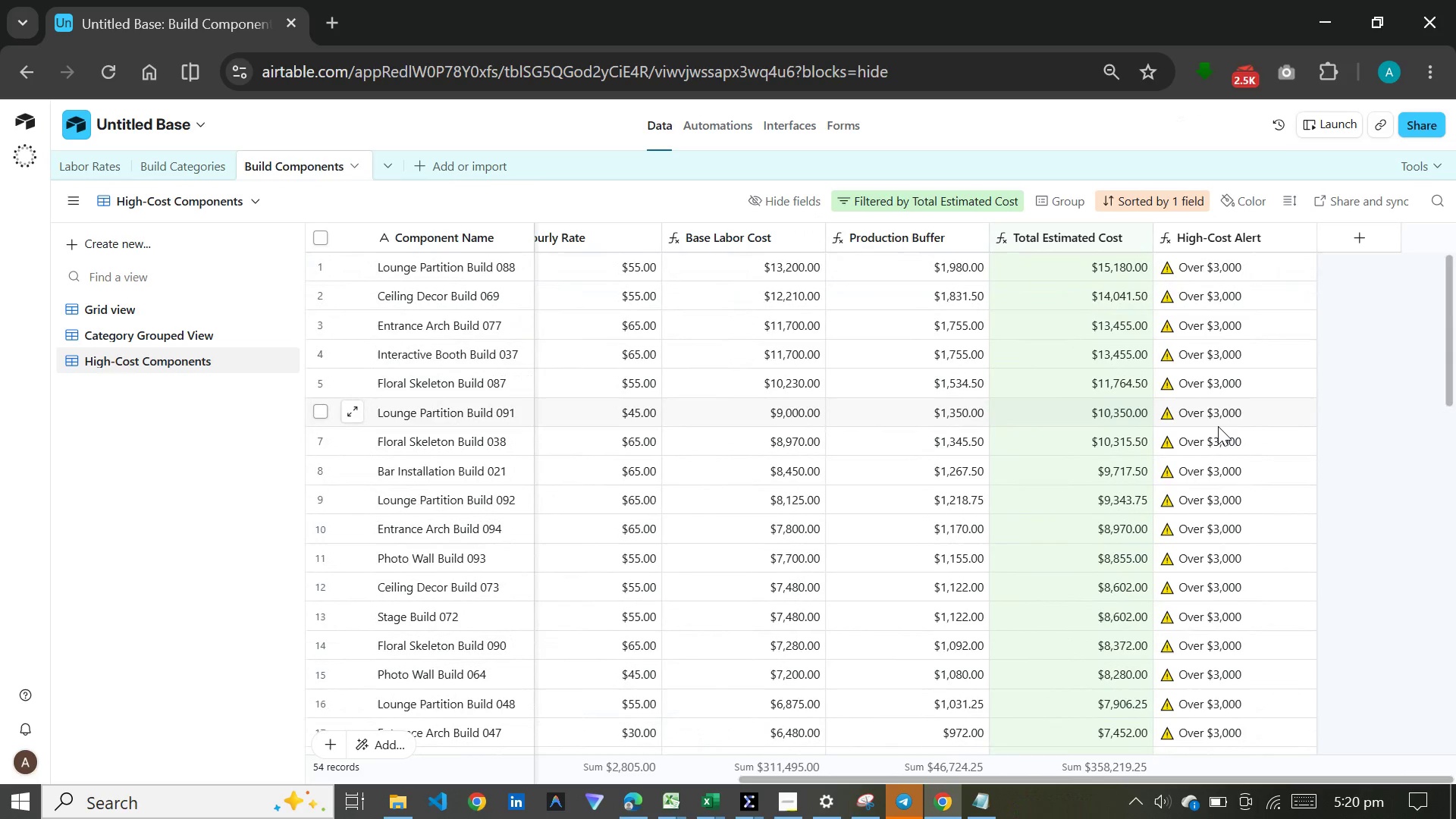 
left_click([172, 243])
 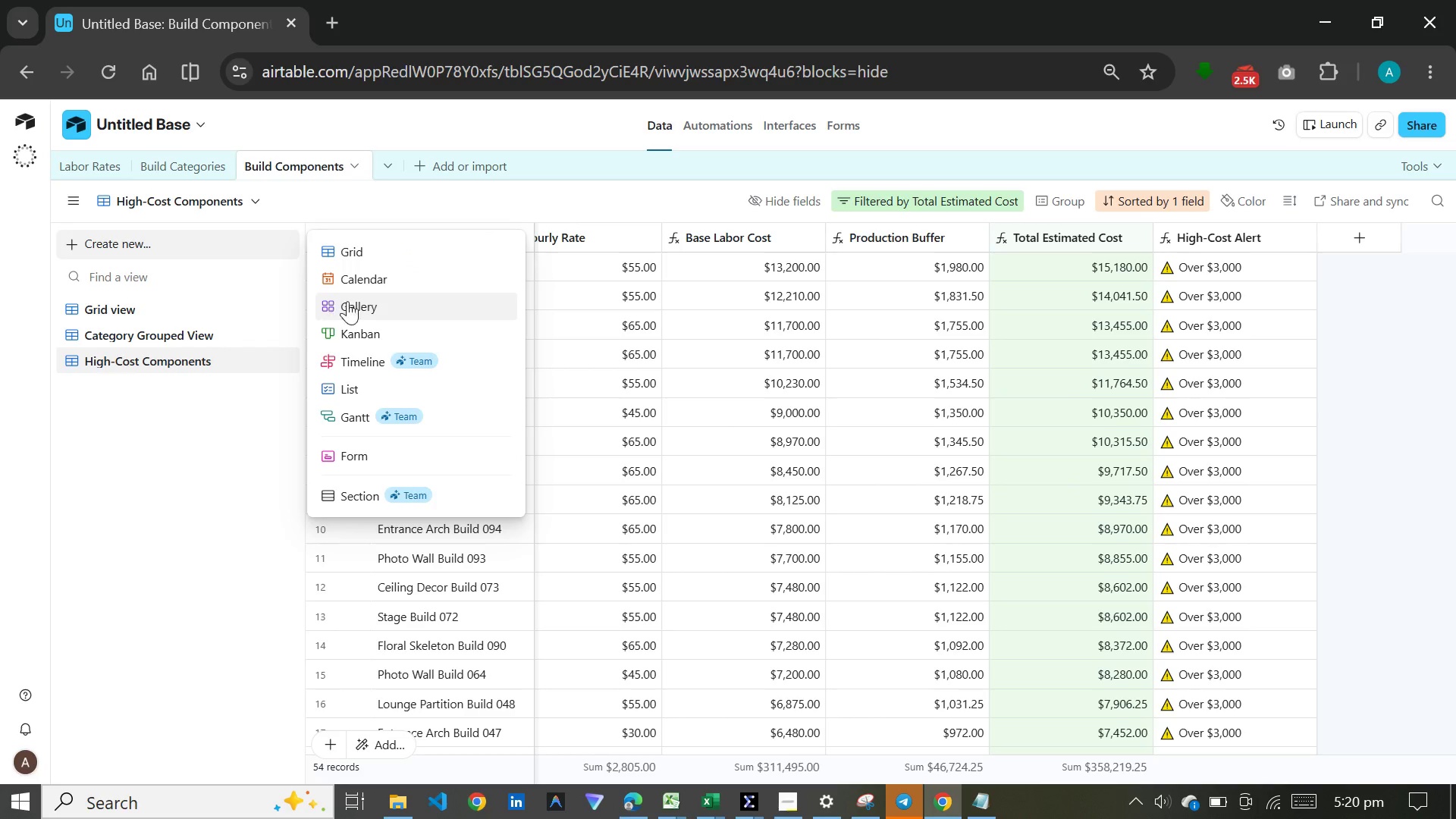 
left_click([355, 301])
 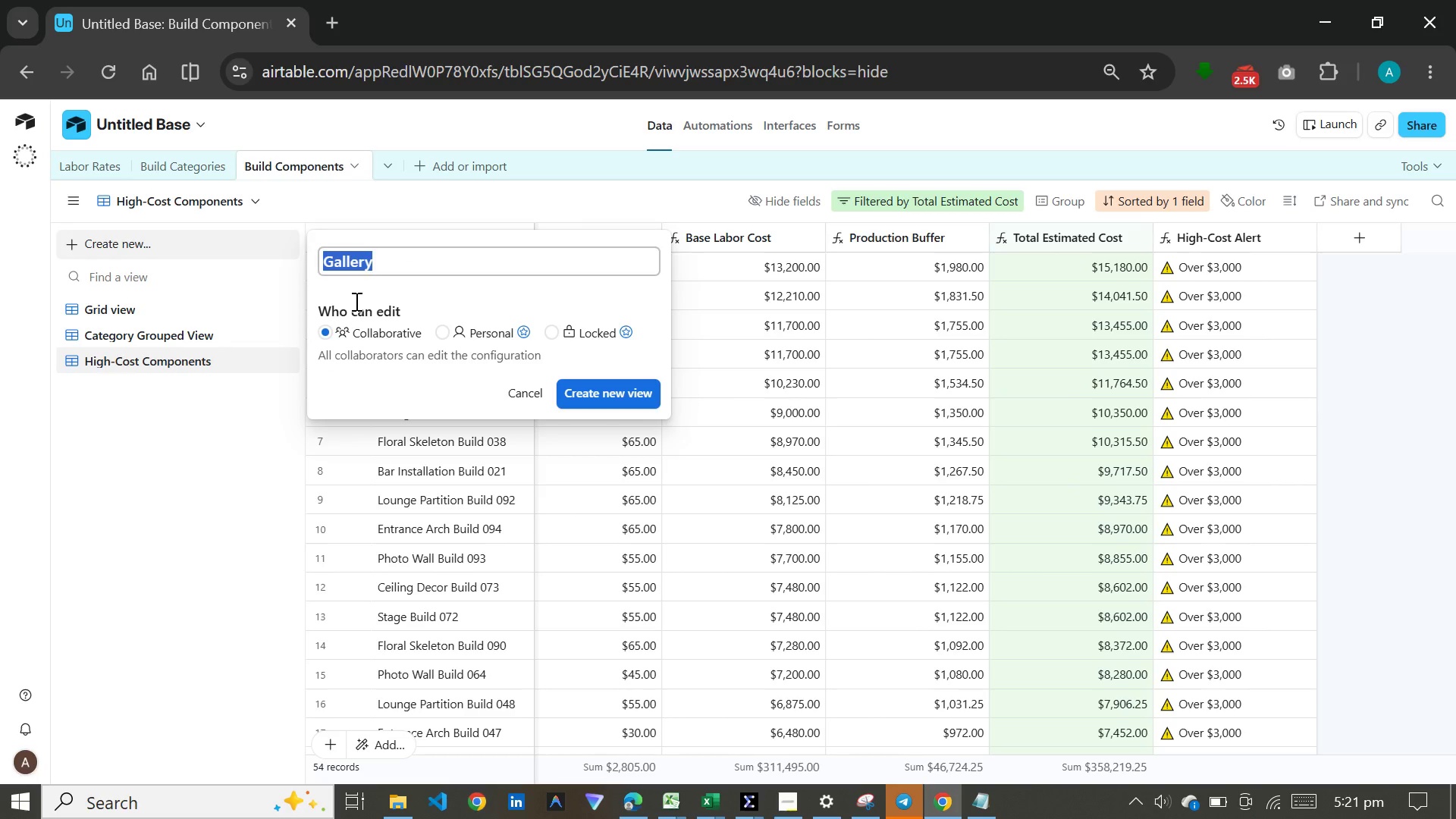 
wait(5.12)
 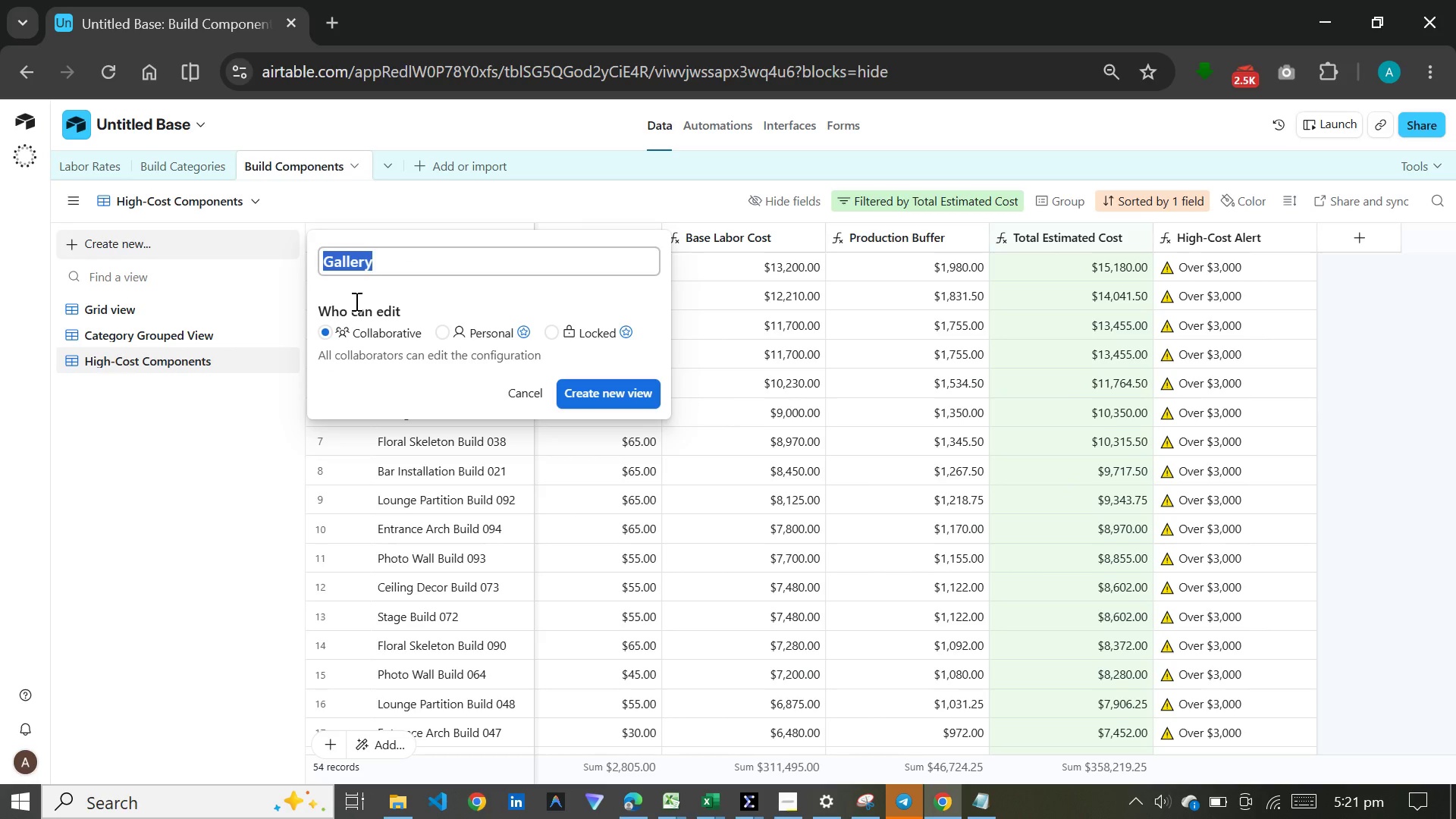 
type(Budget Gallery)
 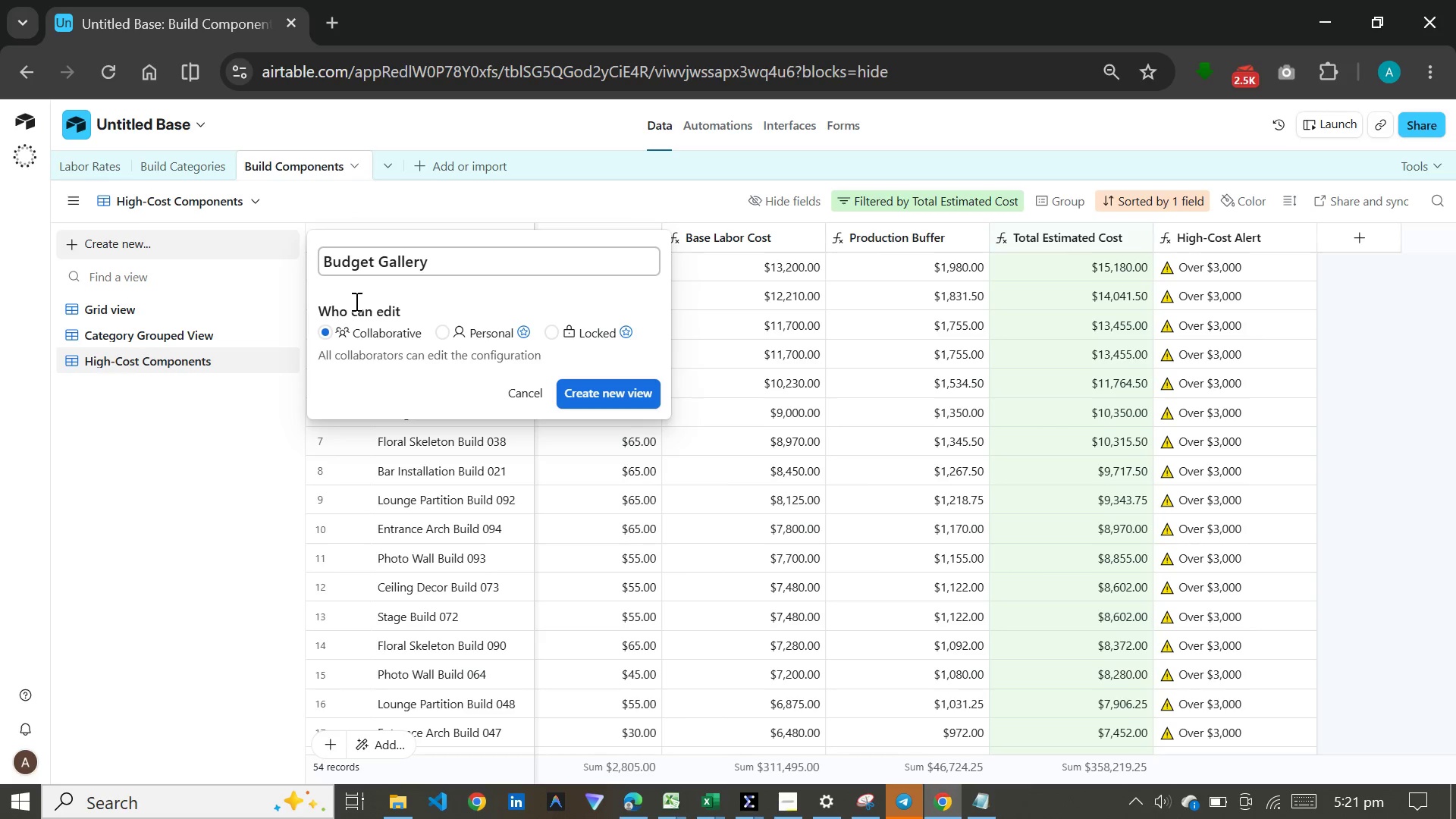 
key(Enter)
 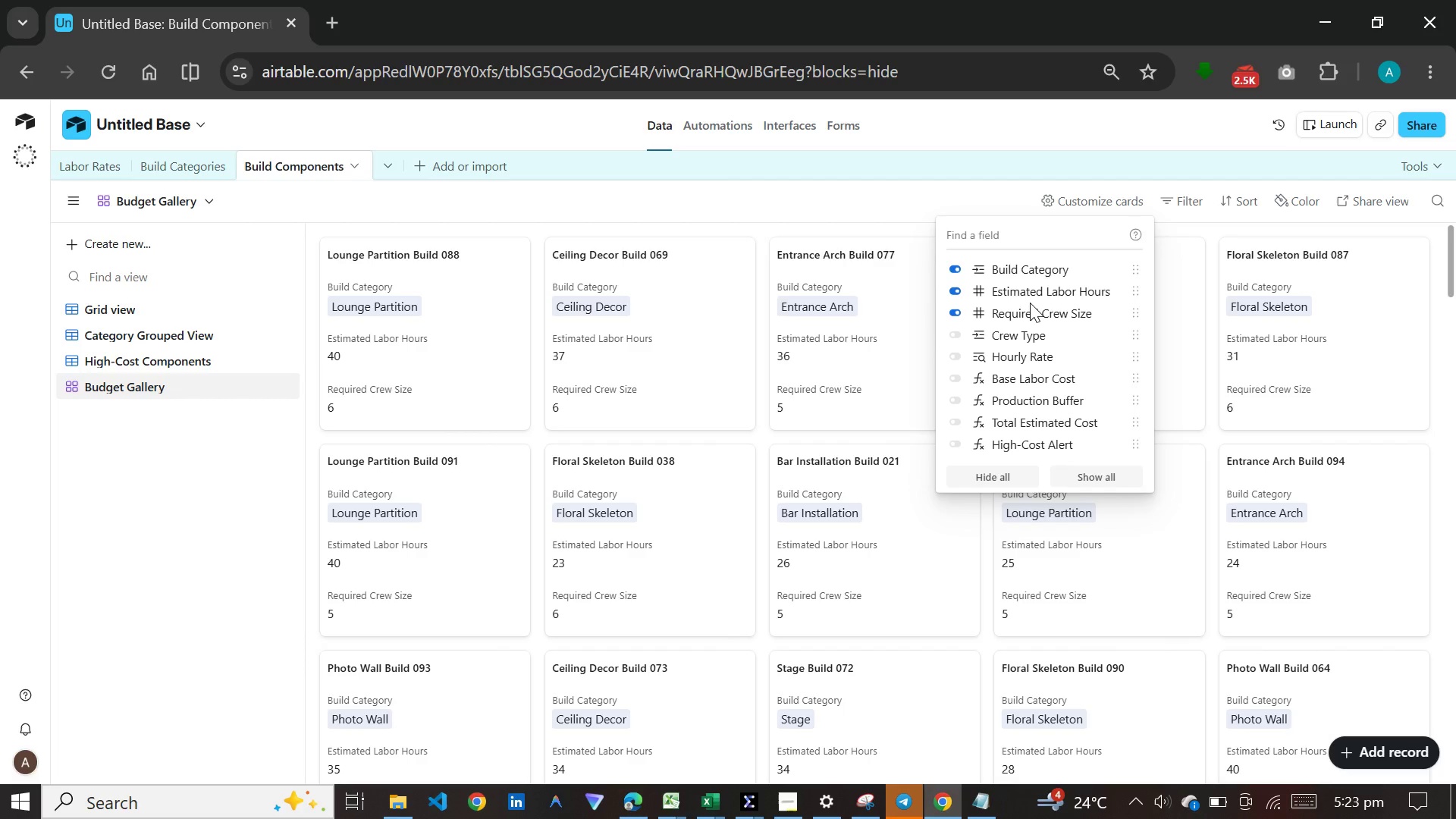 
wait(128.41)
 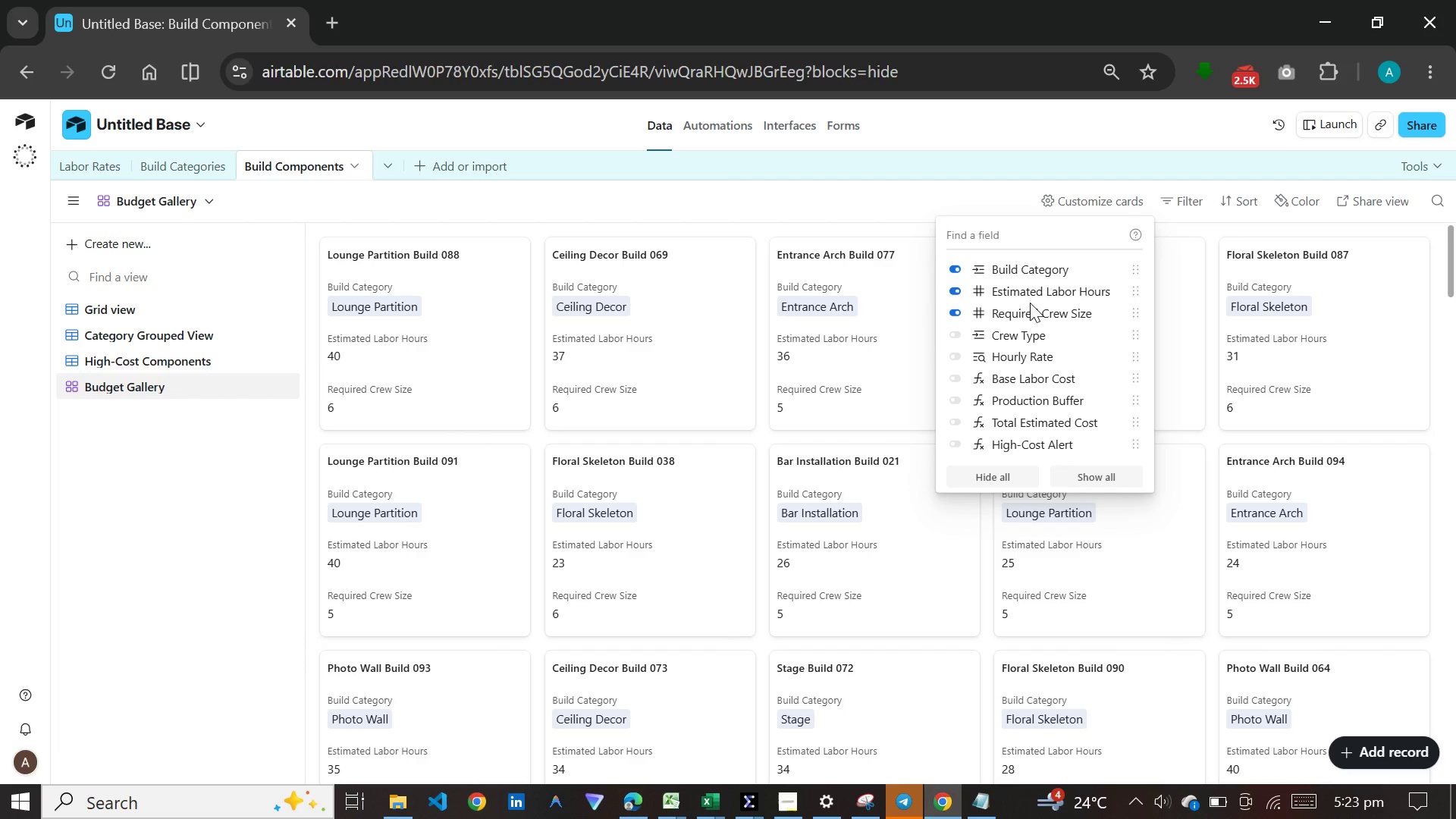 
left_click([142, 333])
 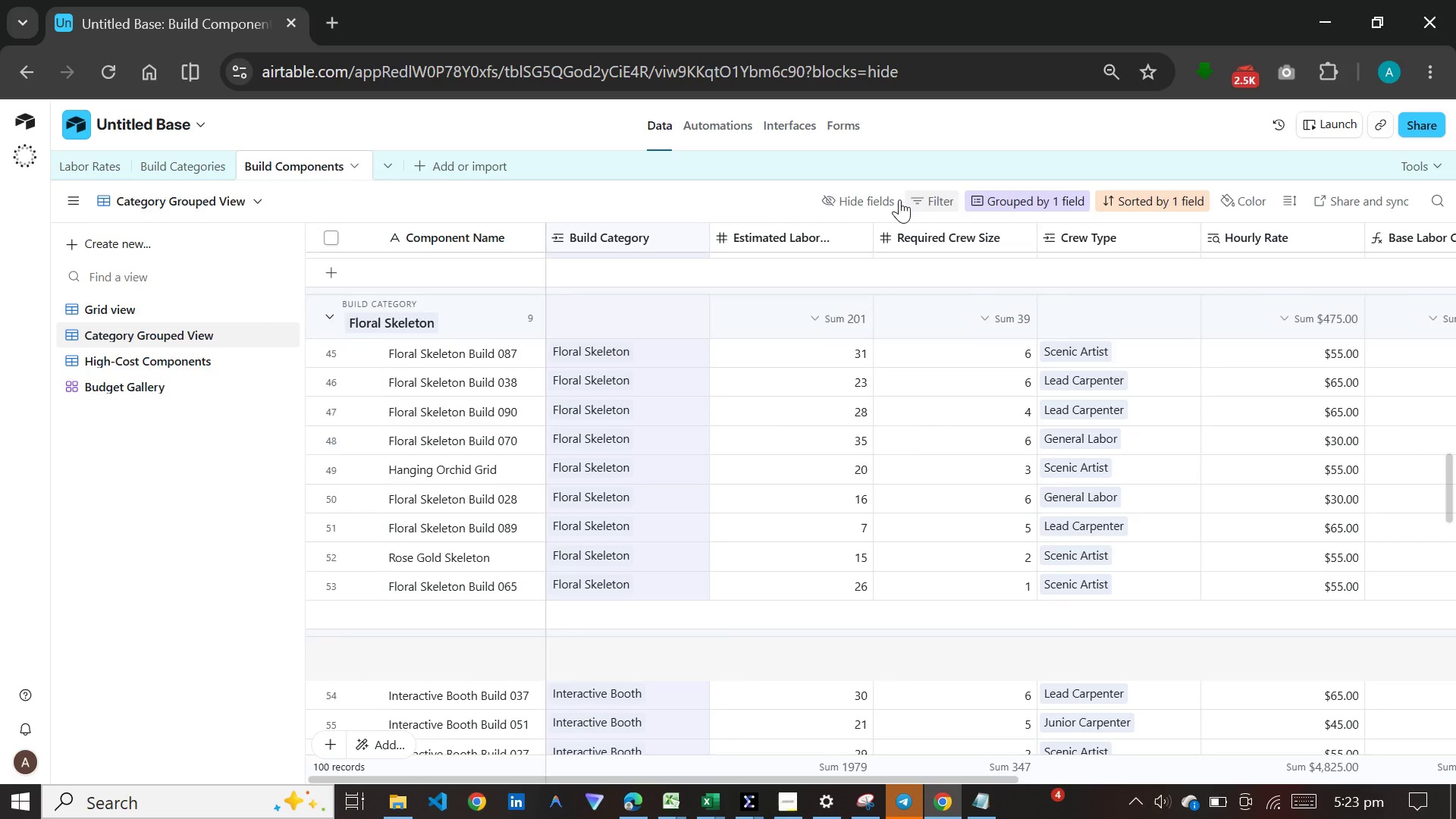 
left_click([886, 199])
 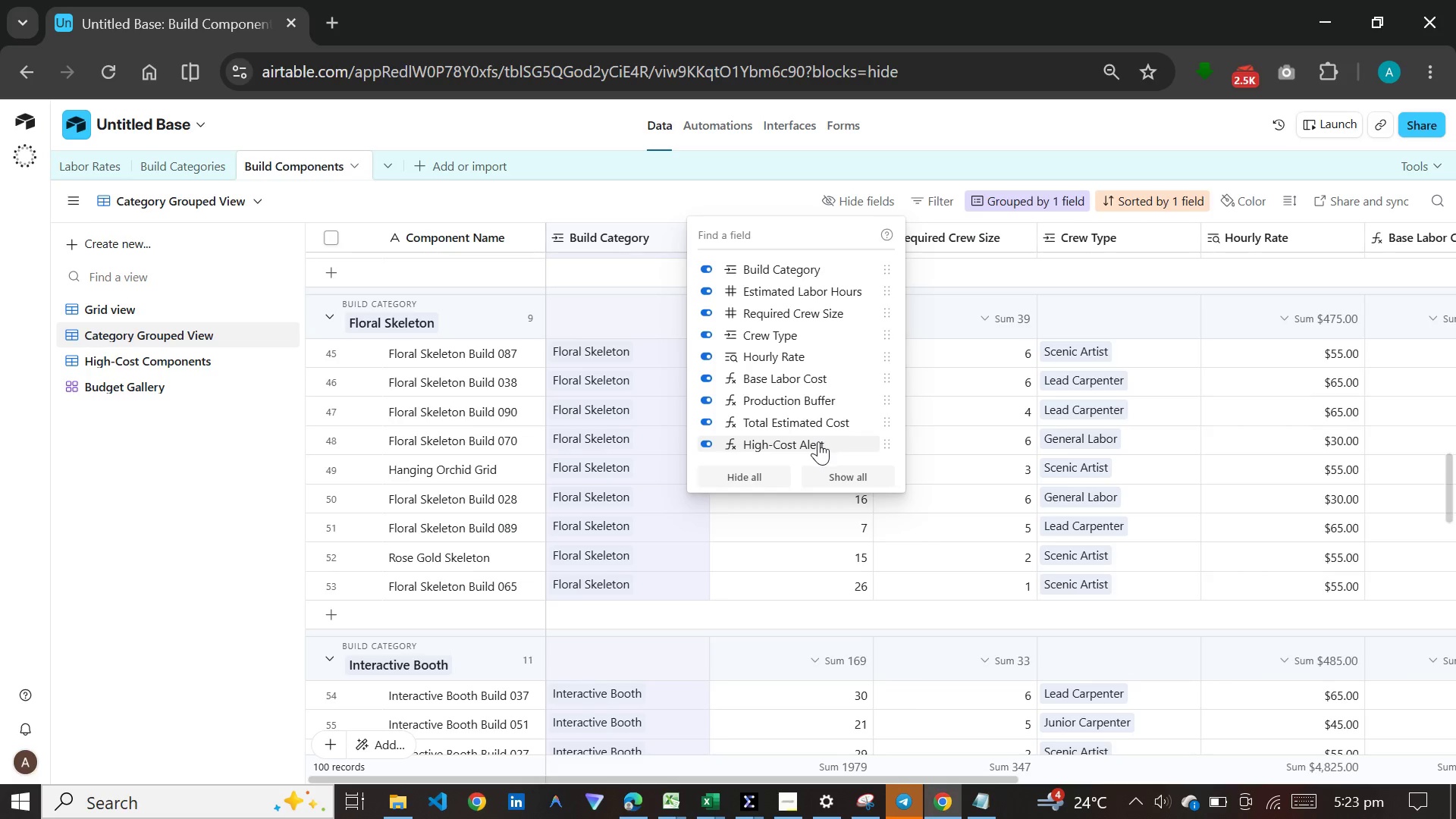 
scroll: coordinate [821, 432], scroll_direction: down, amount: 4.0
 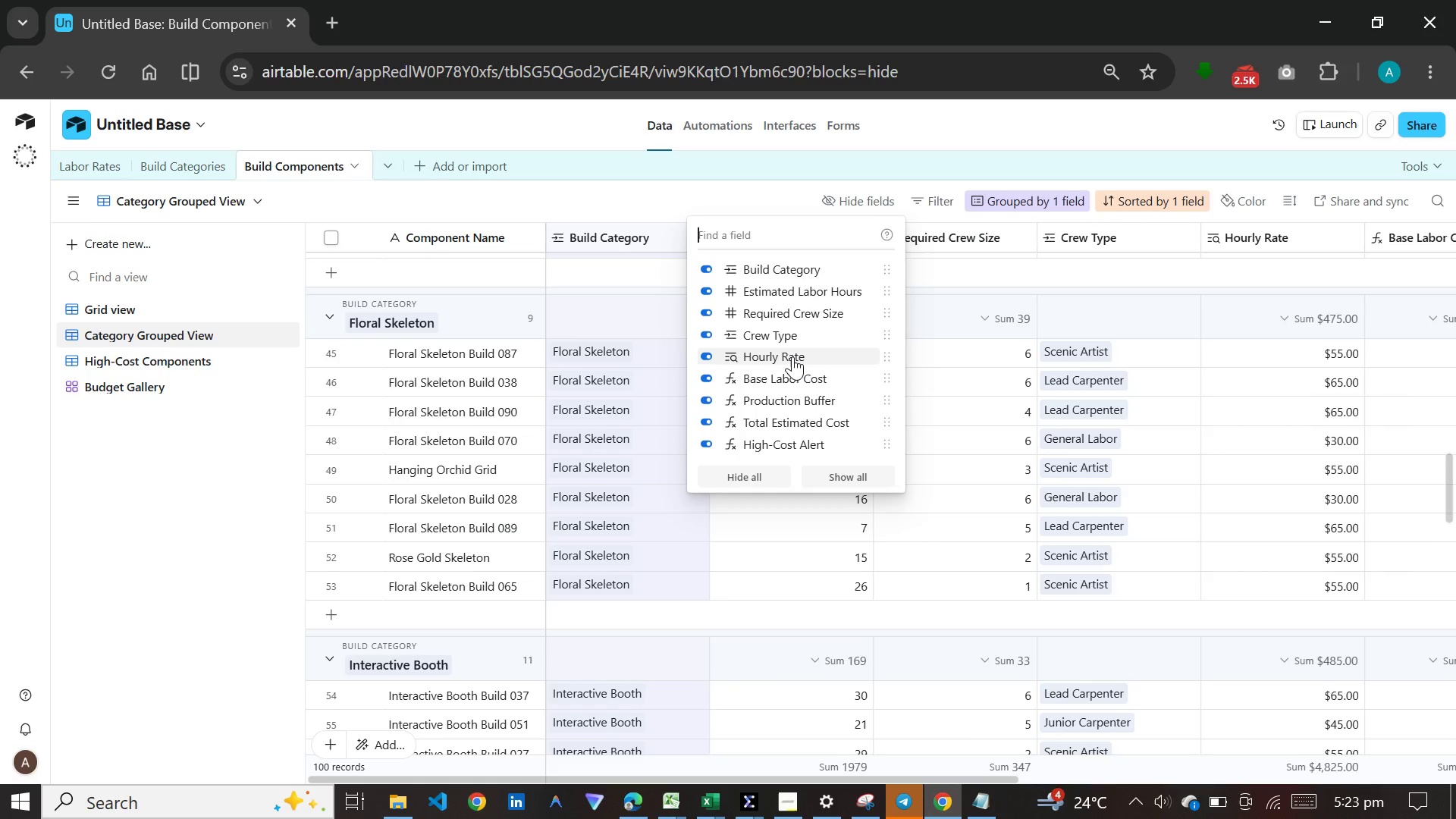 
left_click([792, 356])
 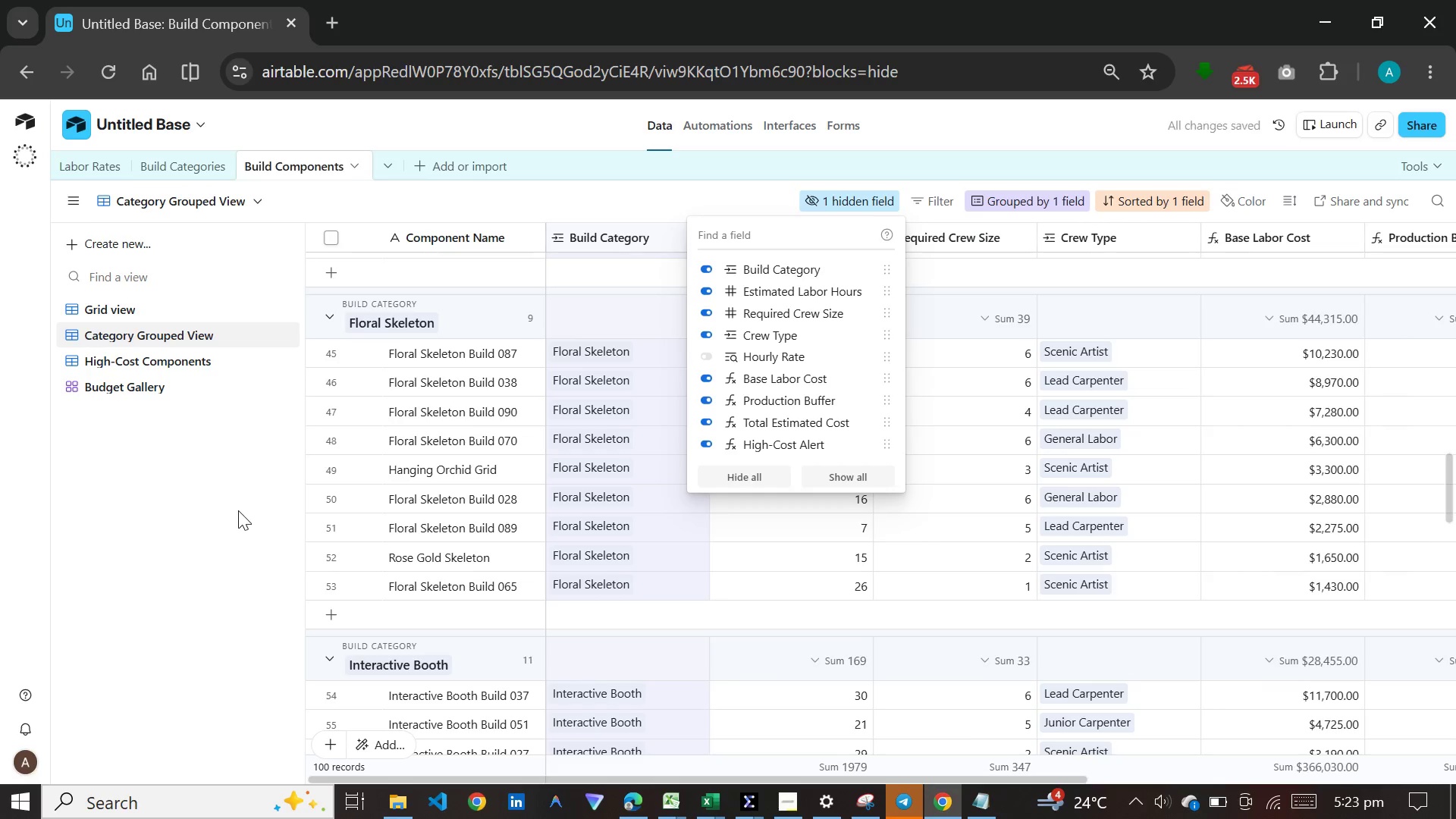 
left_click([238, 510])
 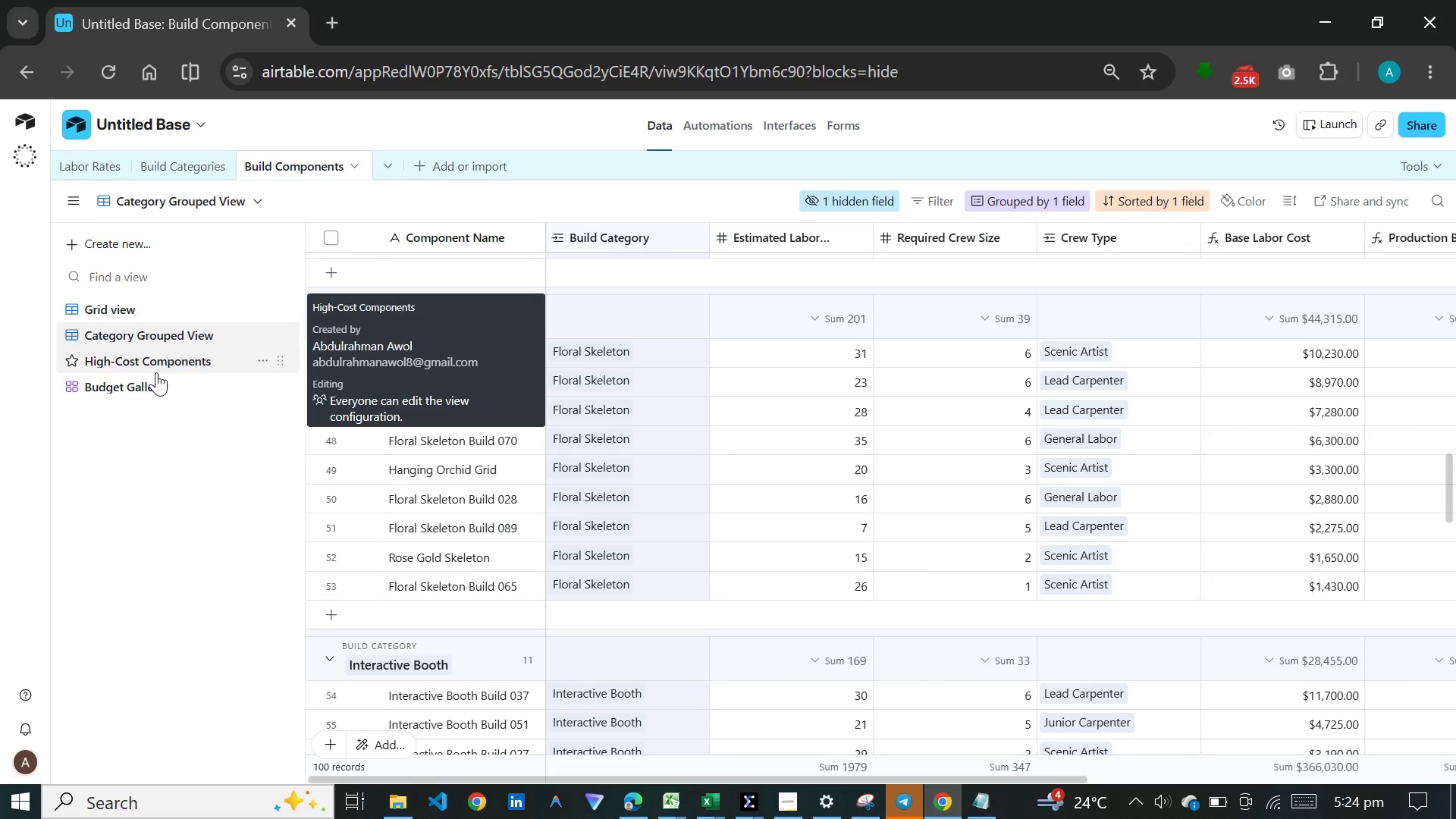 
wait(36.89)
 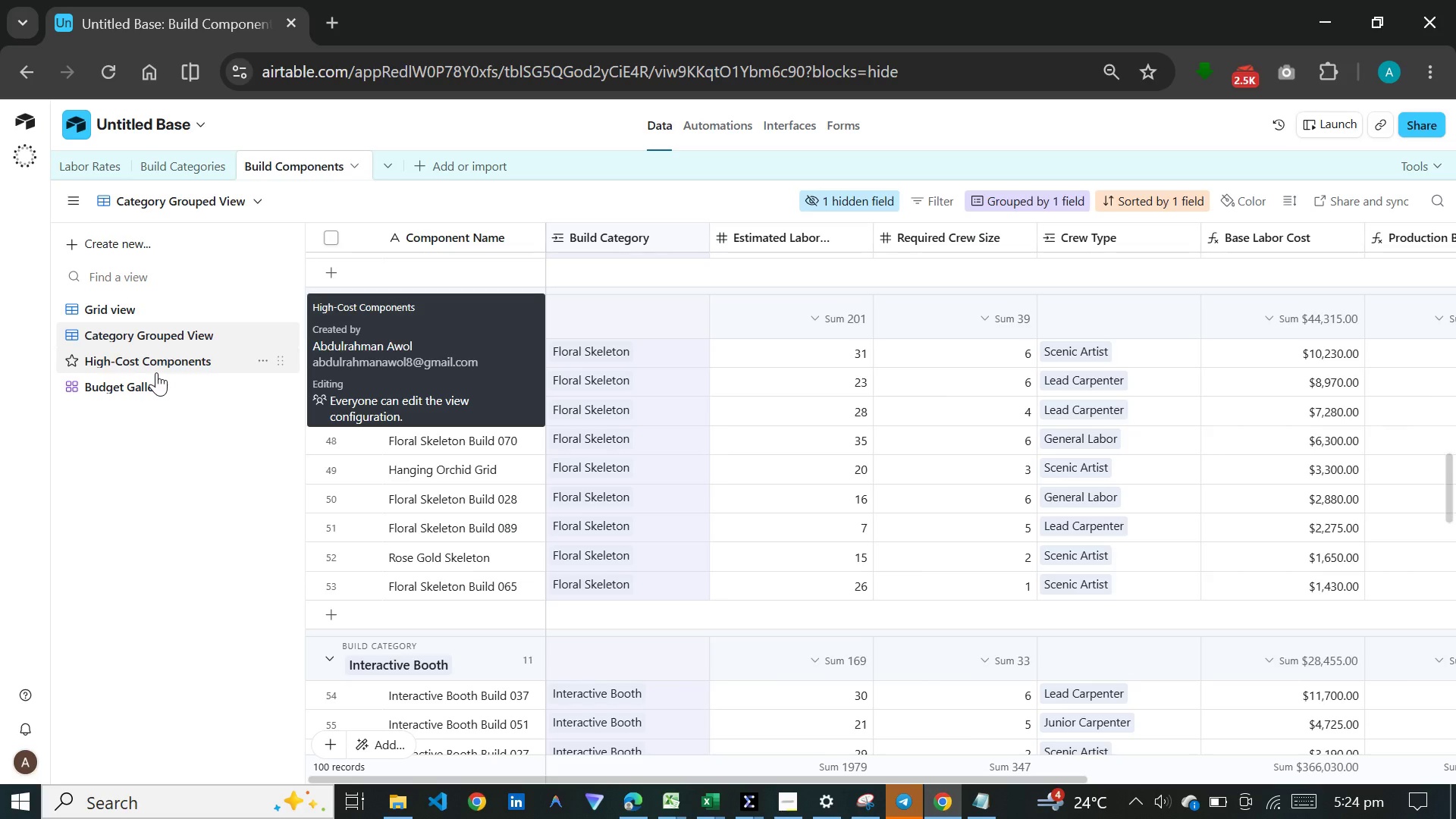 
left_click([156, 372])
 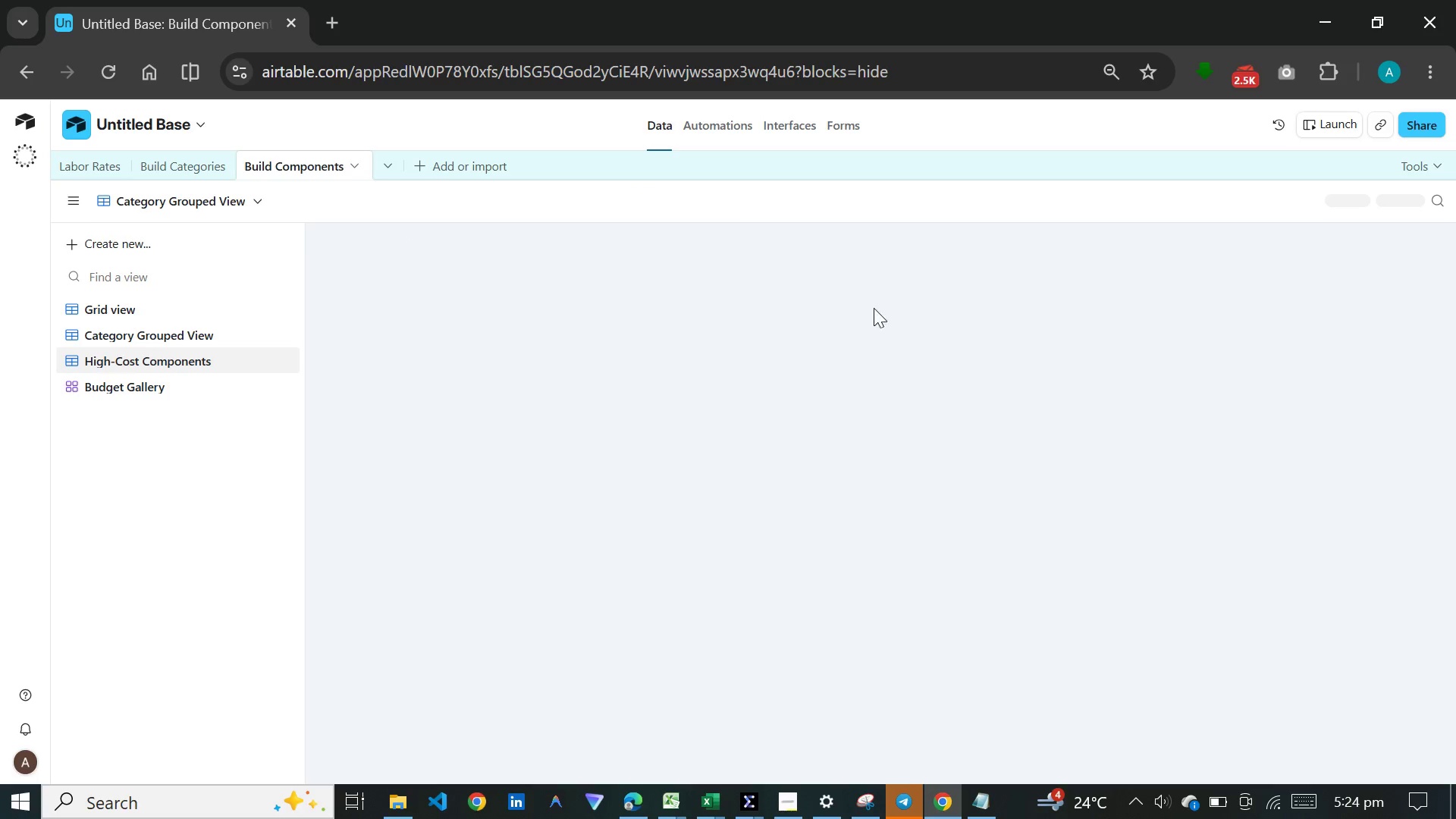 
mouse_move([894, 309])
 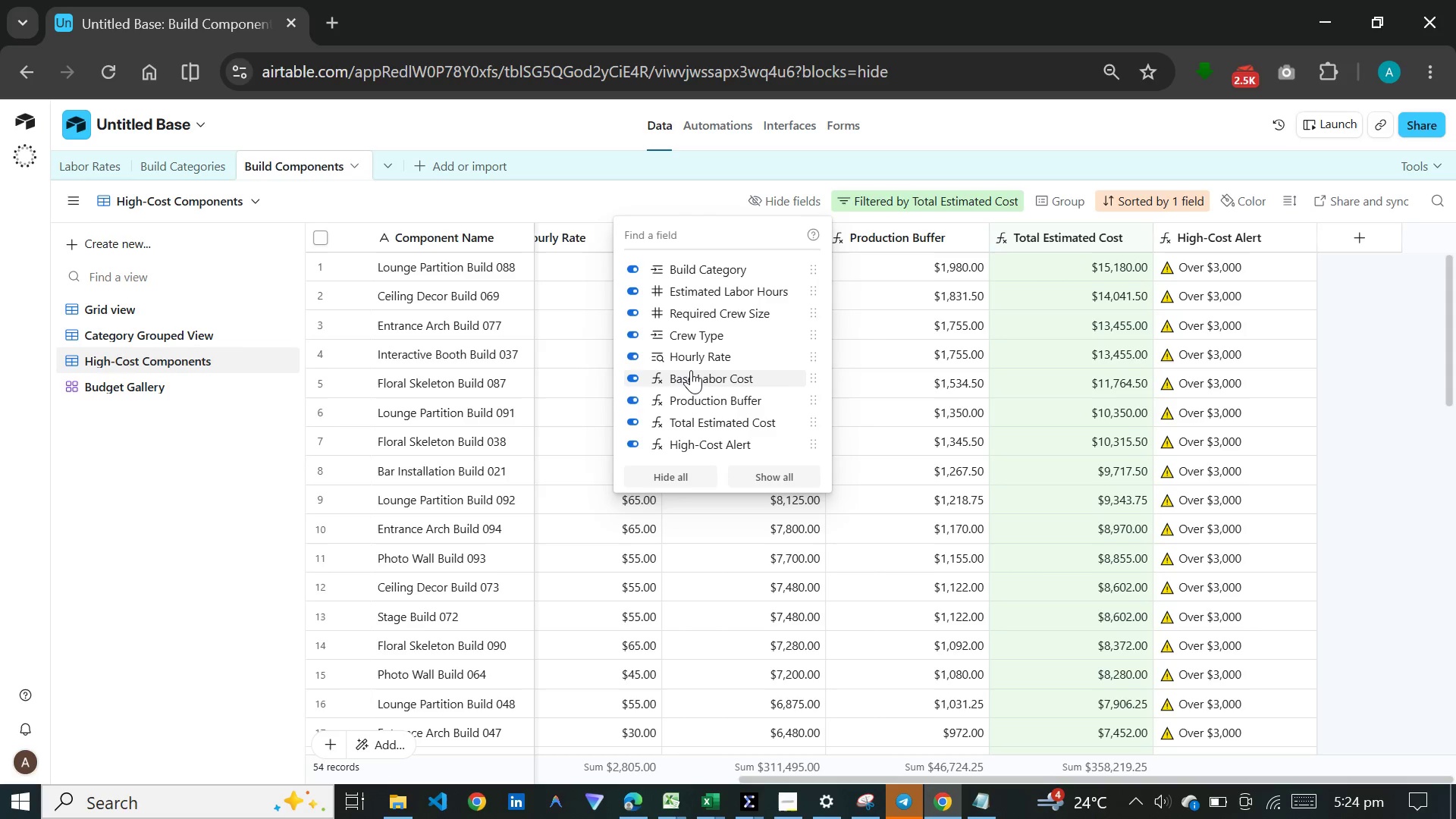 
left_click([698, 356])
 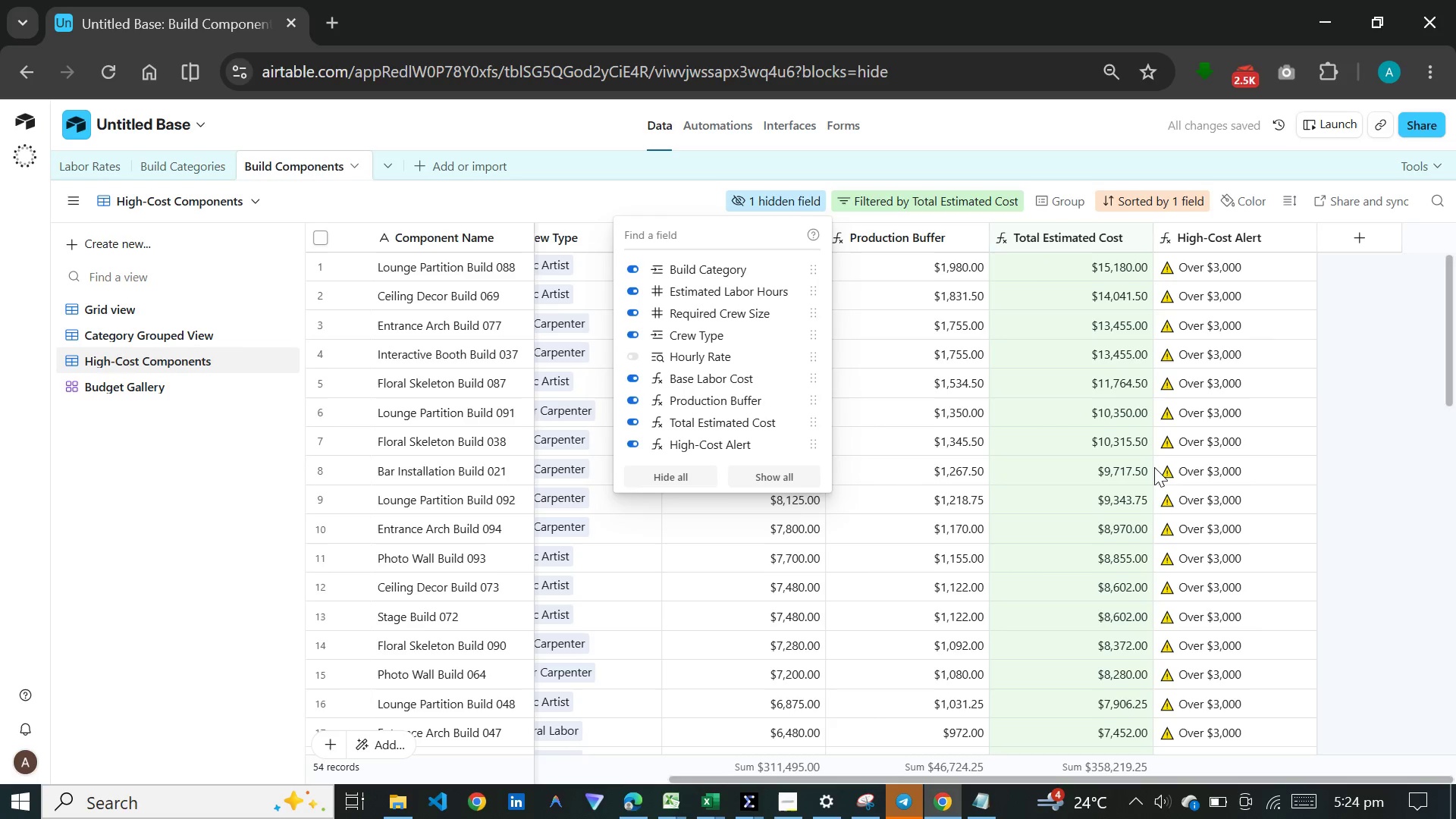 
left_click([1354, 476])
 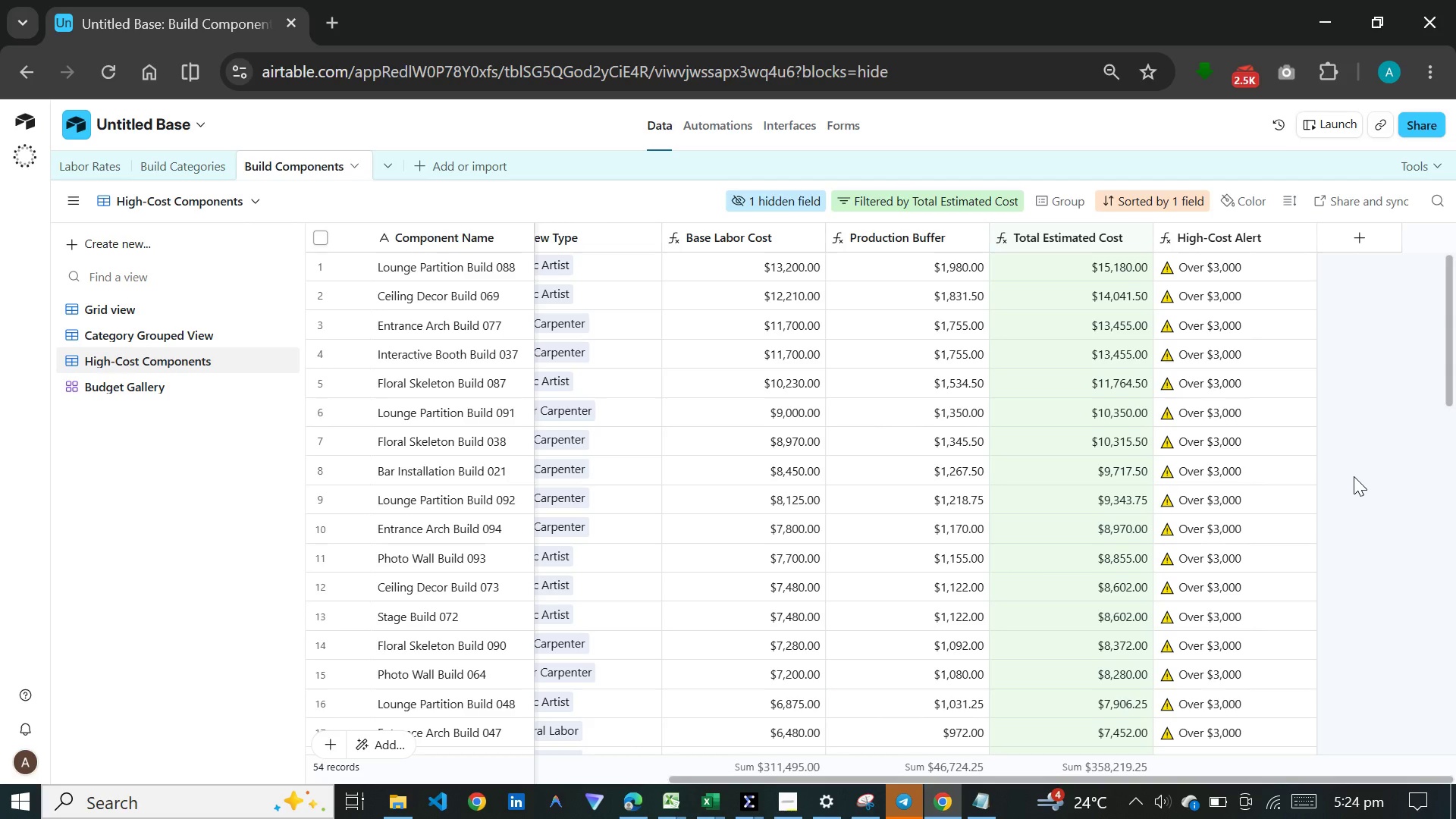 
wait(20.23)
 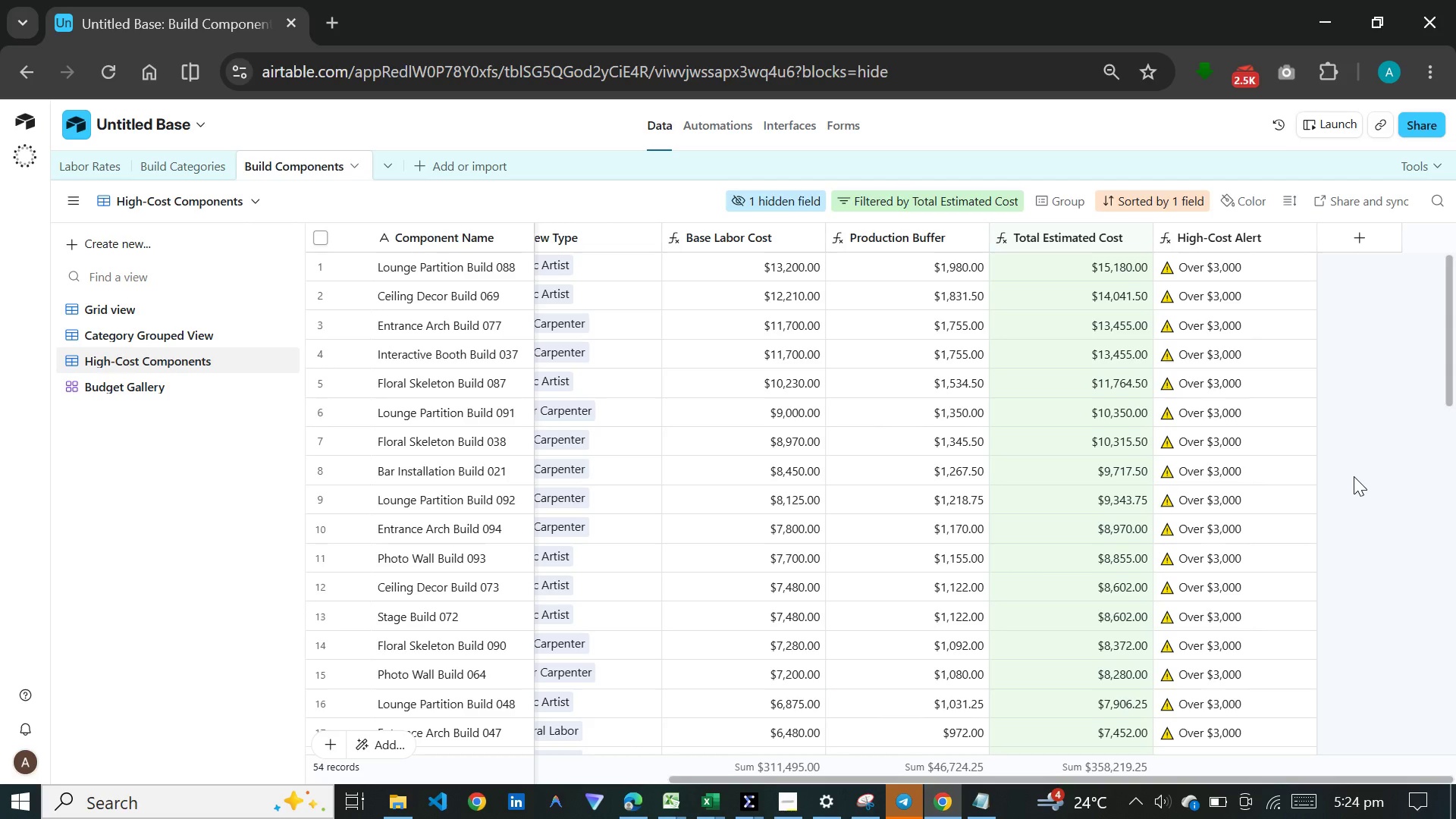 
left_click([156, 373])
 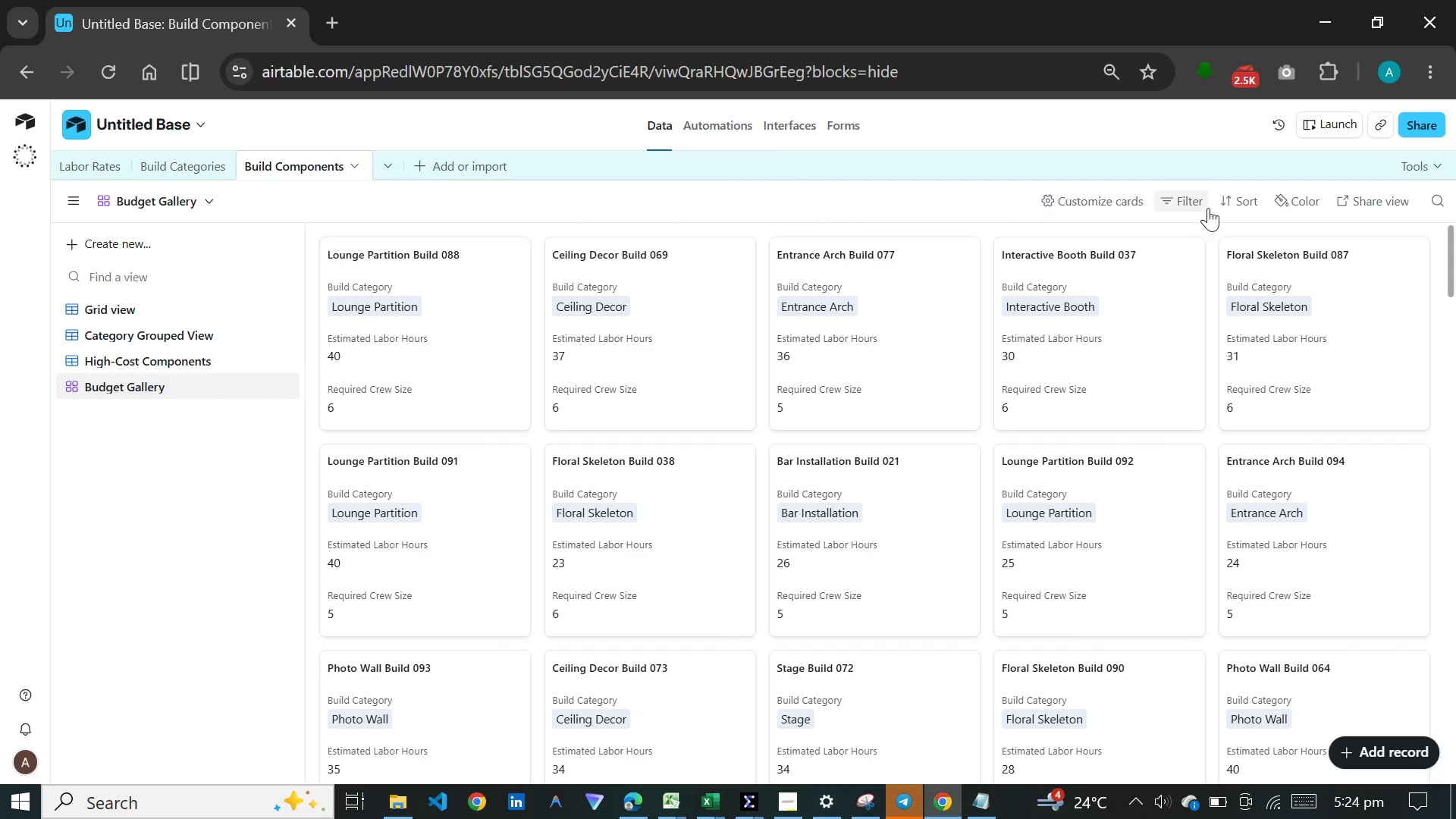 
wait(5.31)
 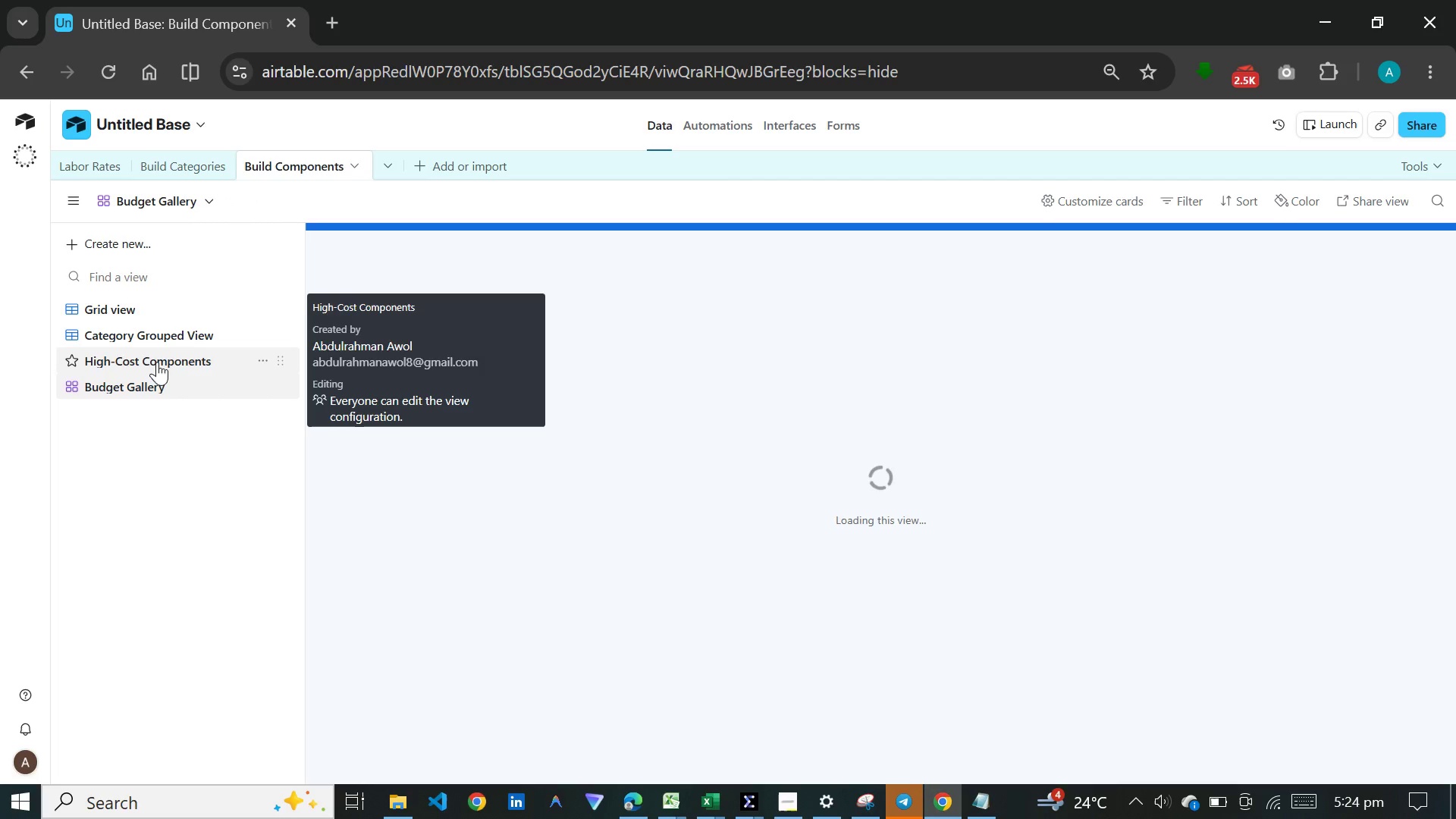 
left_click([1214, 206])
 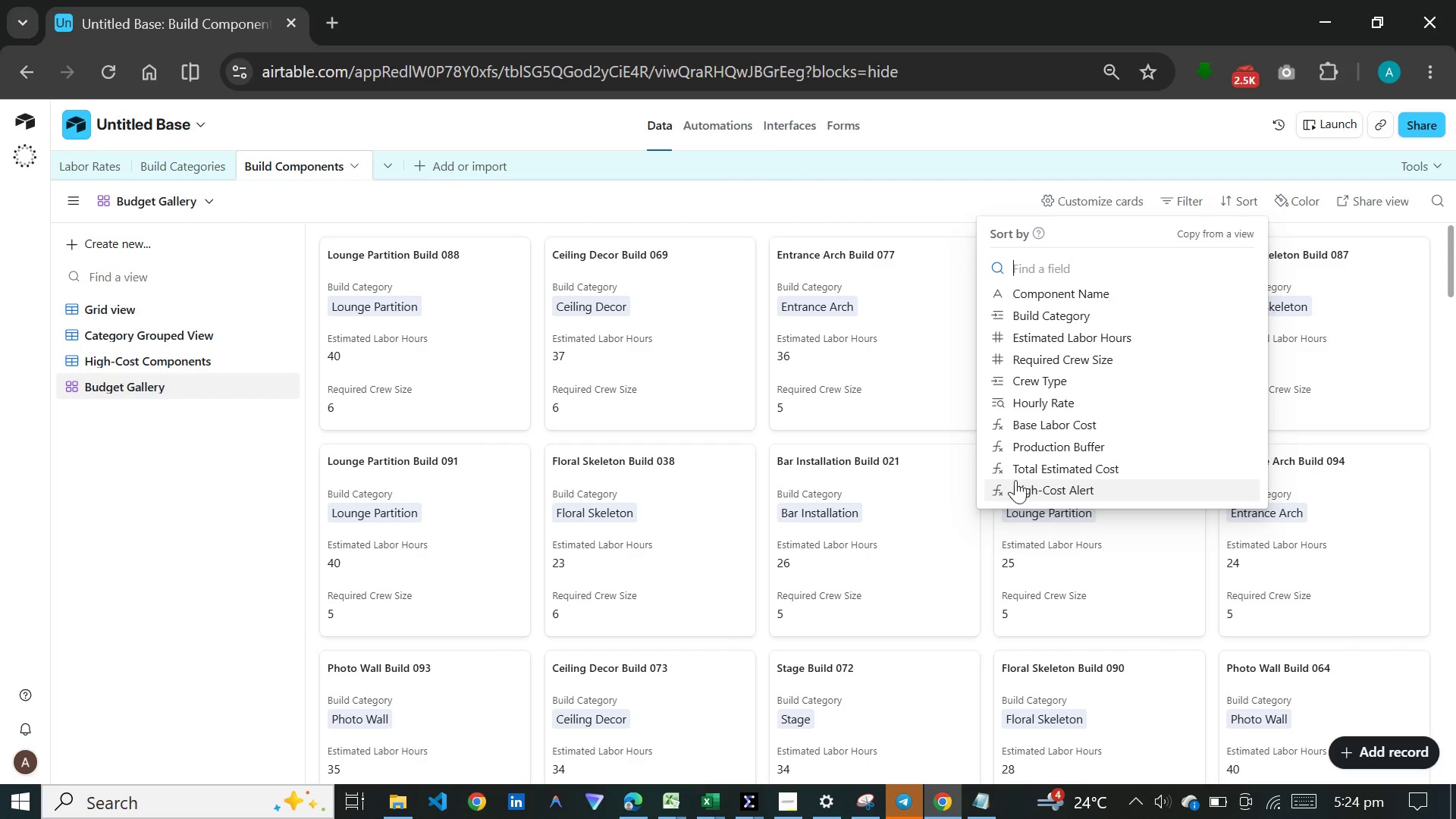 
left_click([1021, 468])
 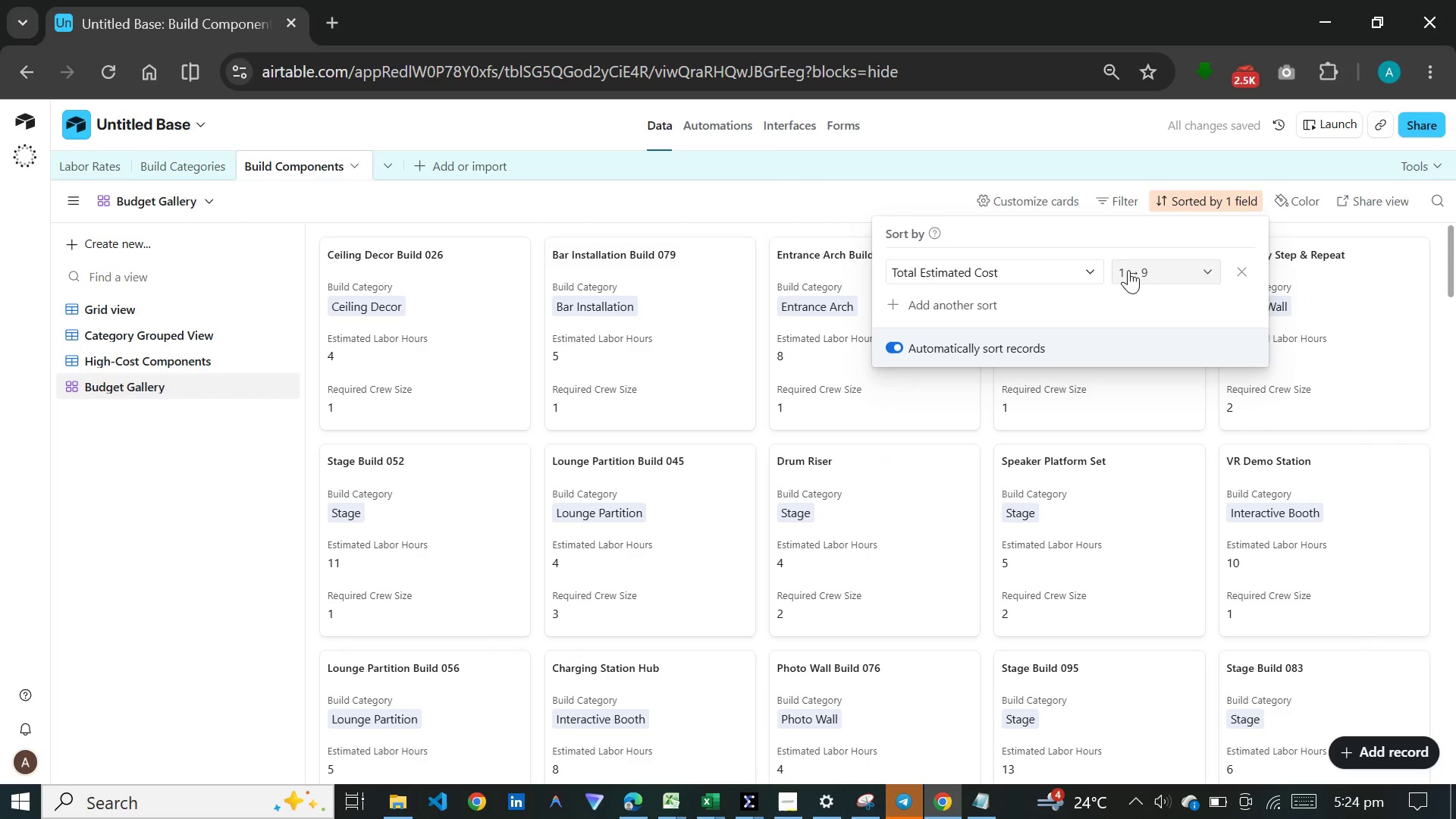 
left_click([1135, 270])
 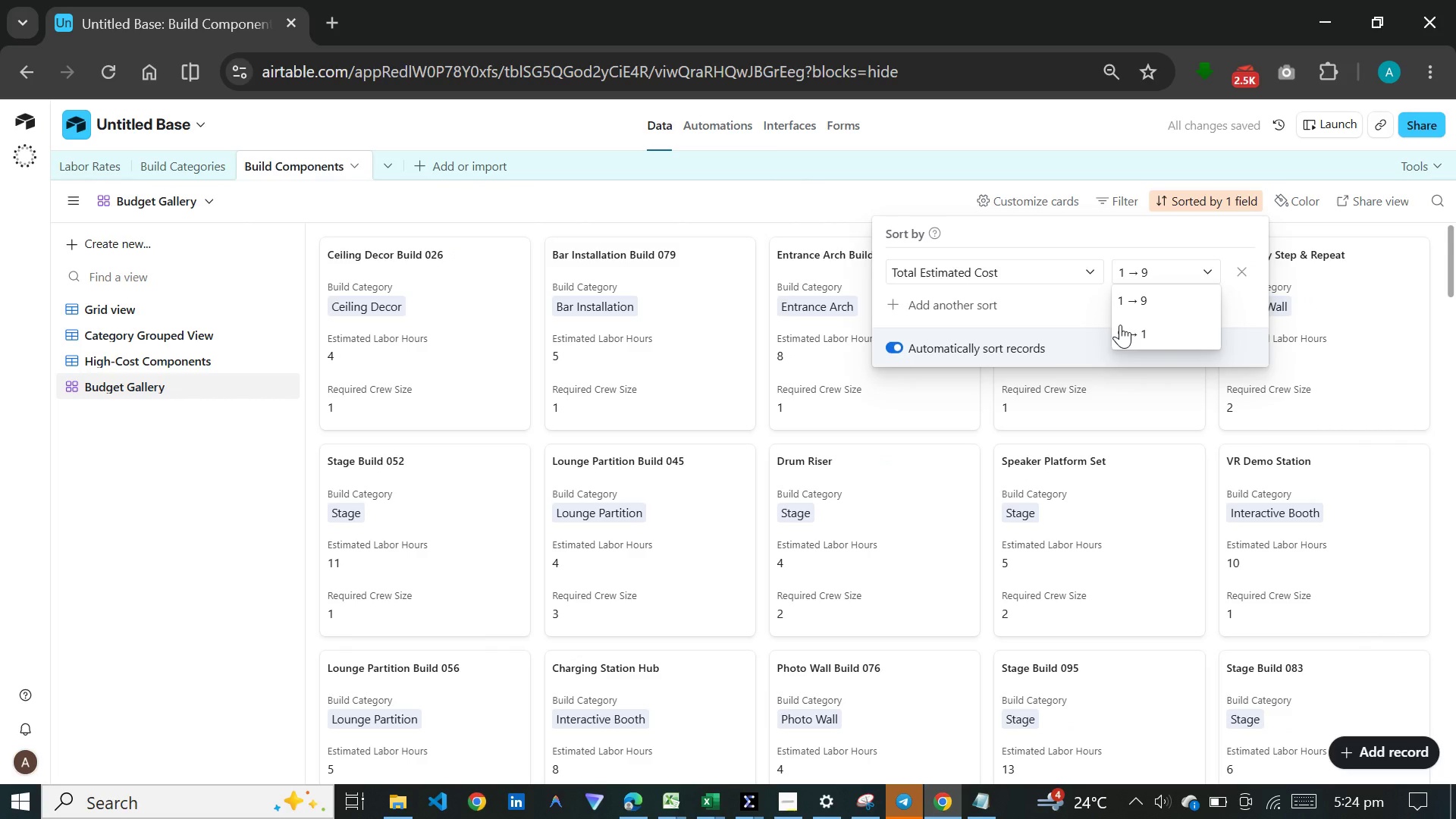 
left_click([1120, 325])
 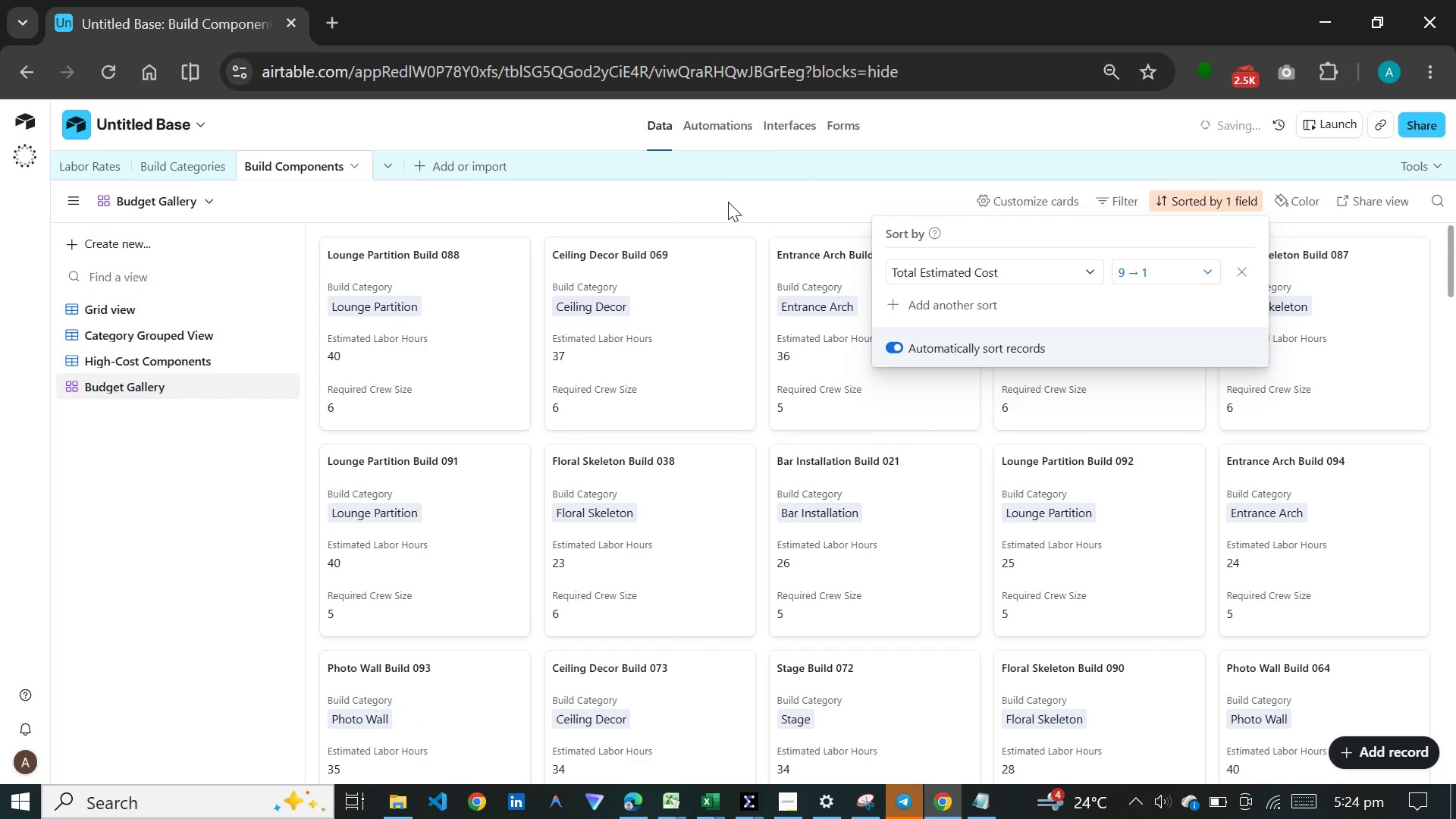 
left_click([728, 202])
 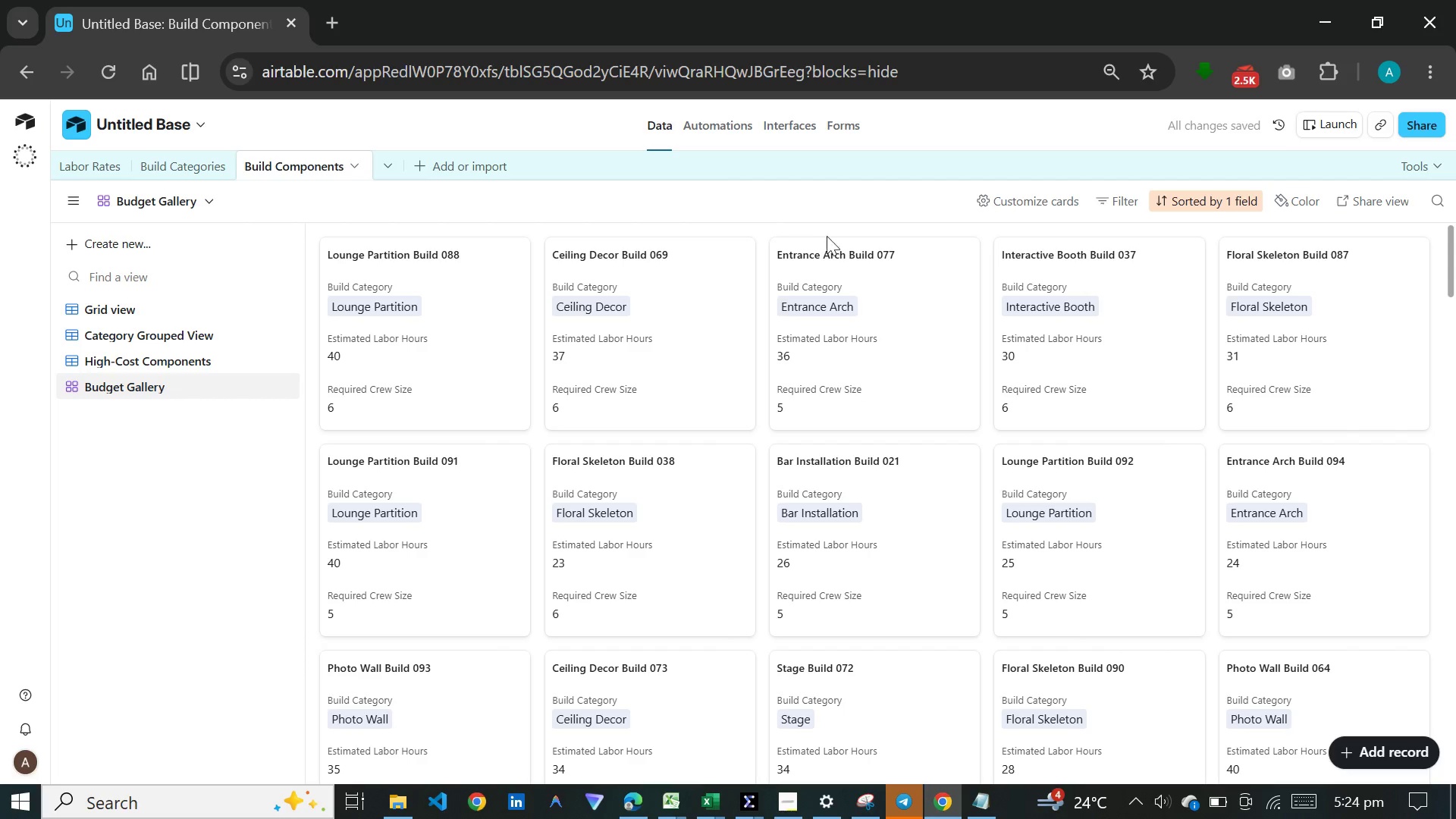 
mouse_move([855, 235])
 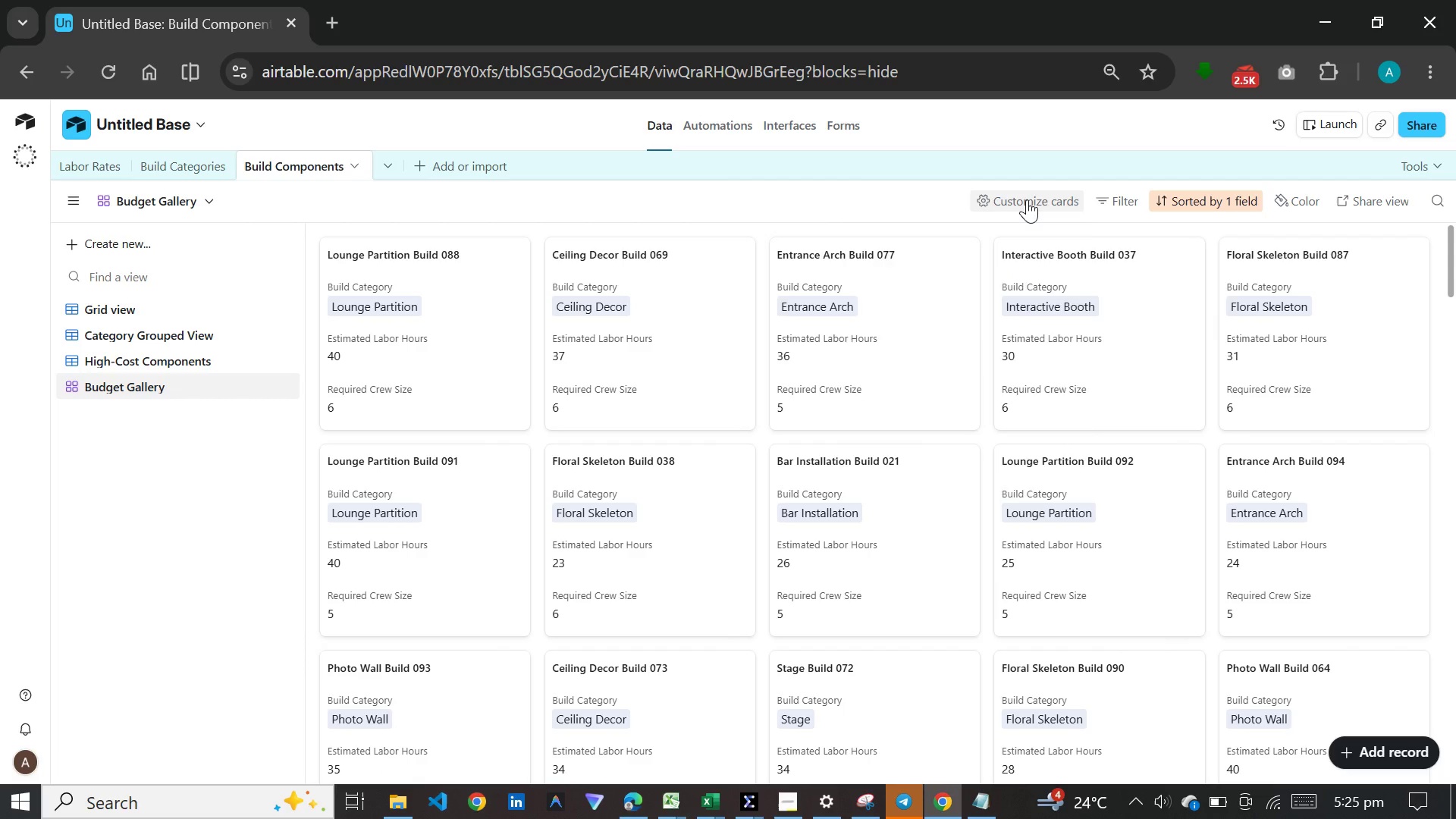 
left_click([1027, 199])
 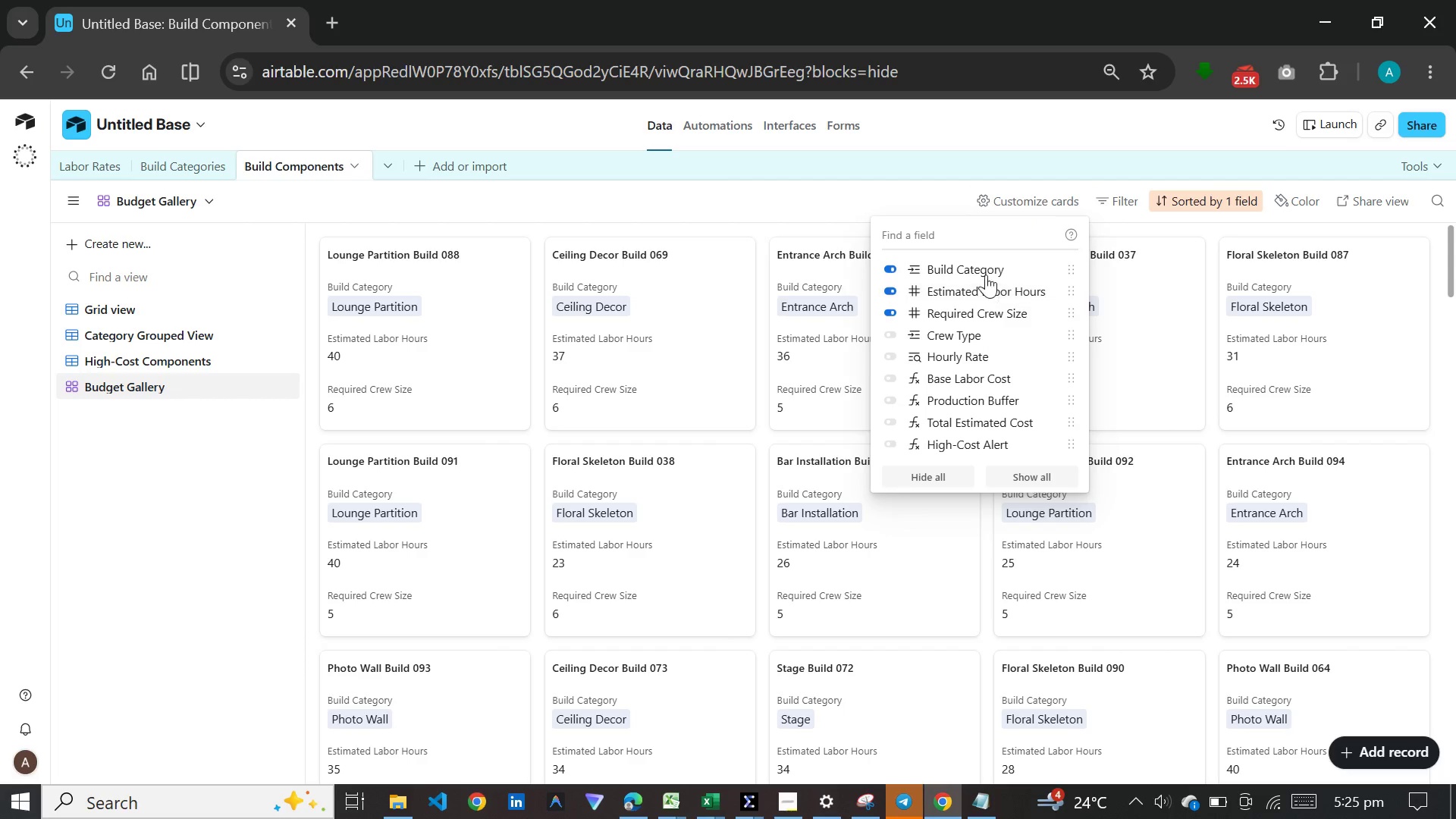 
wait(6.75)
 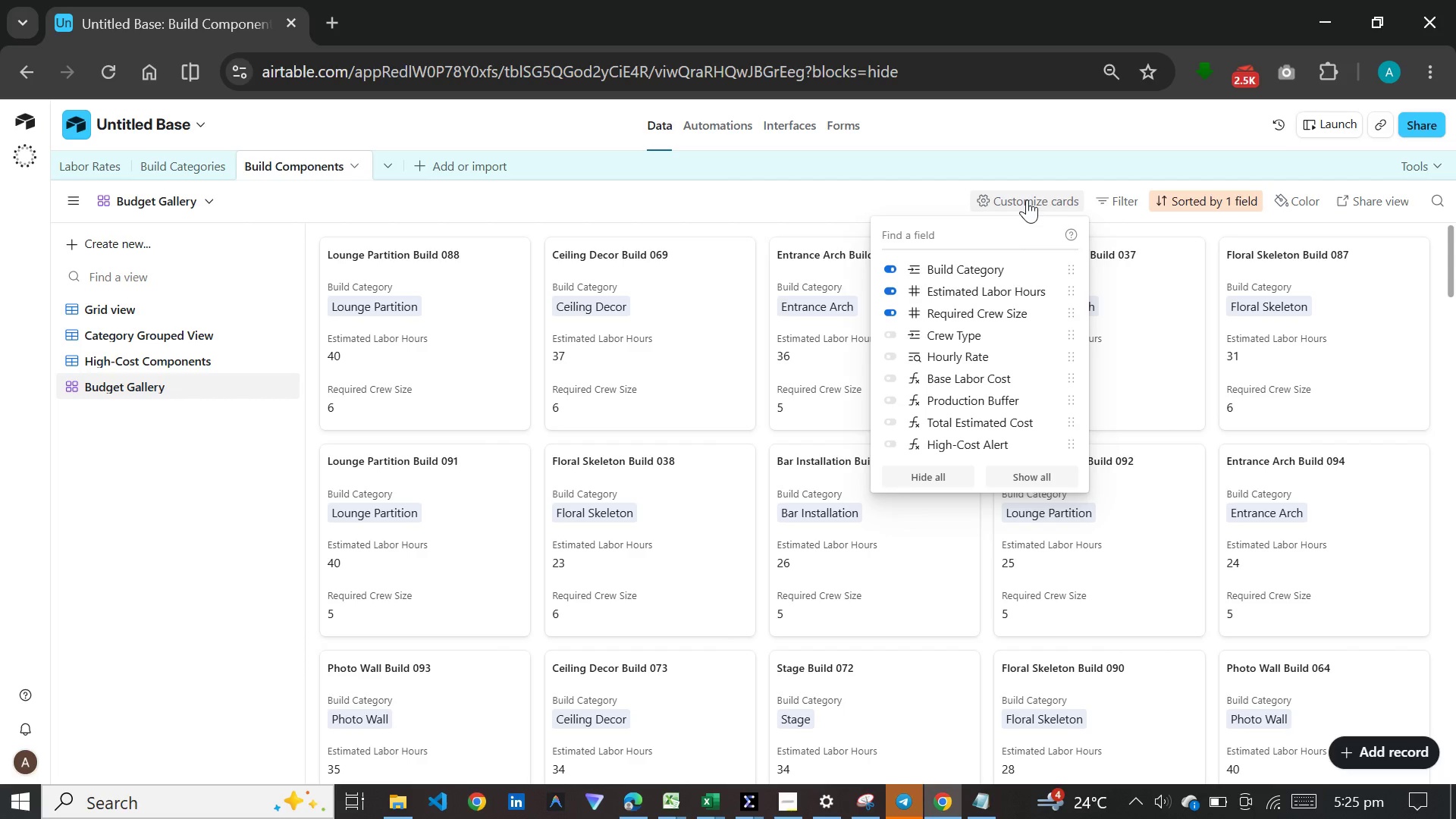 
left_click([966, 331])
 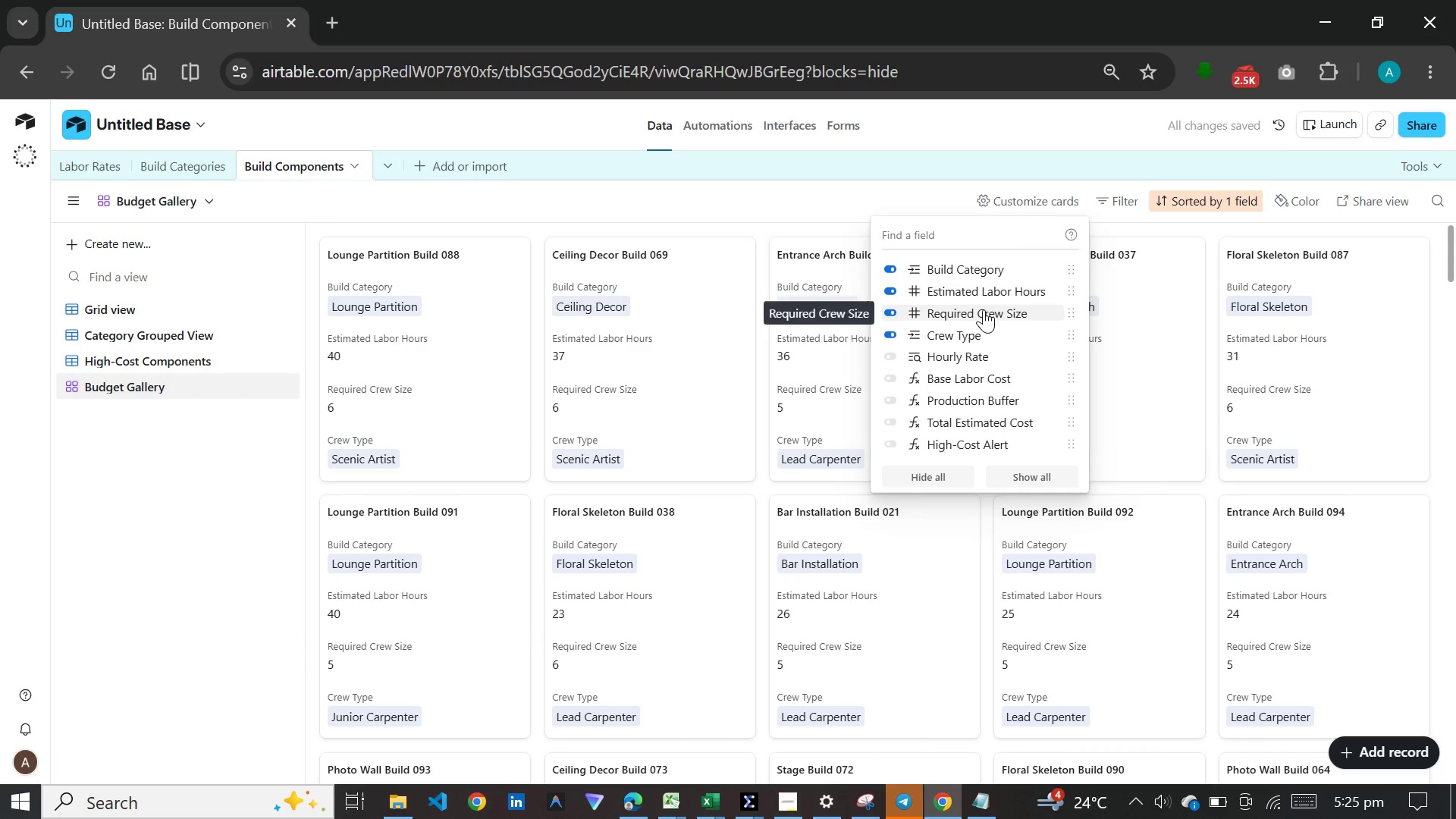 
left_click([984, 309])
 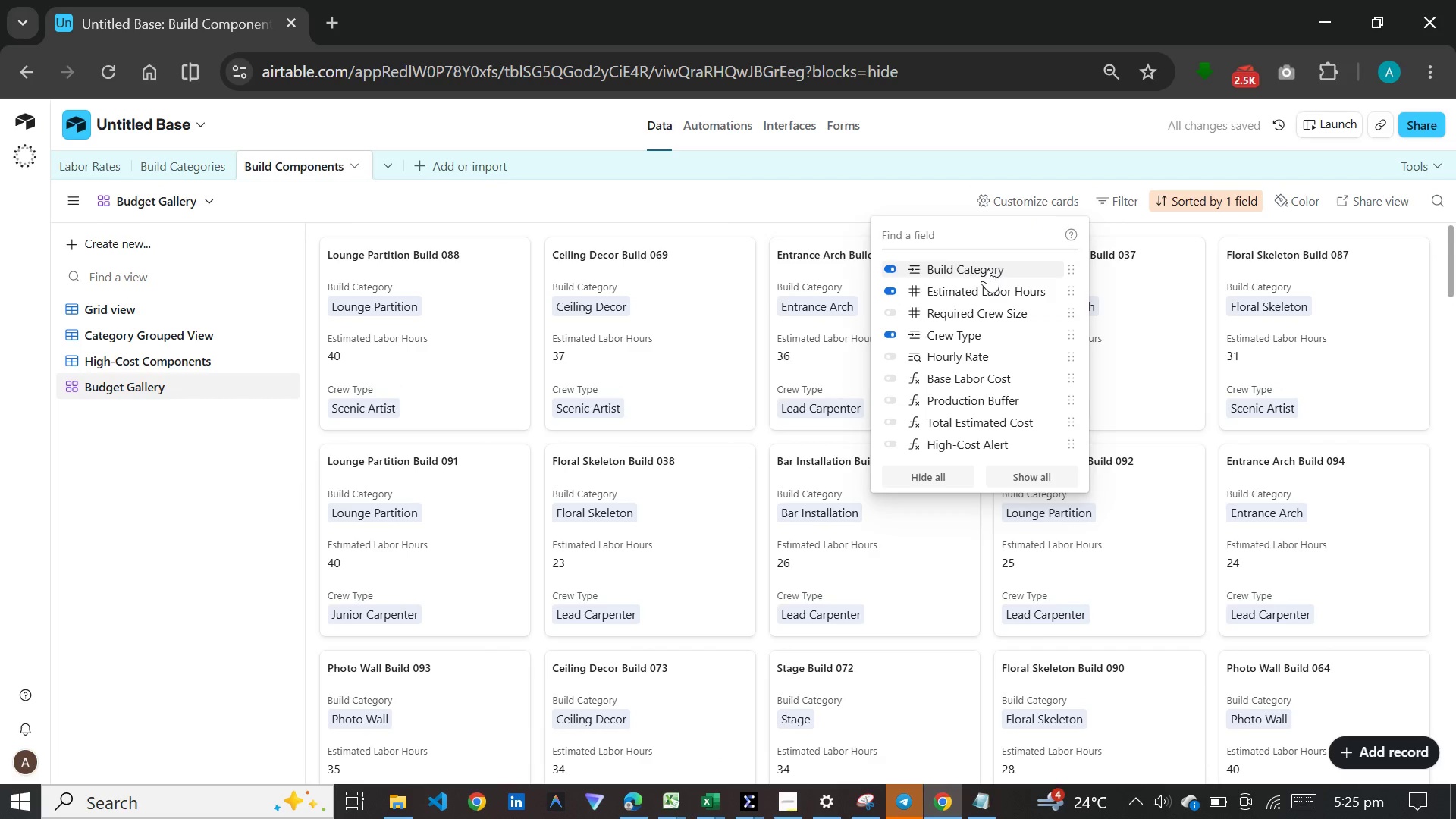 
left_click([988, 269])
 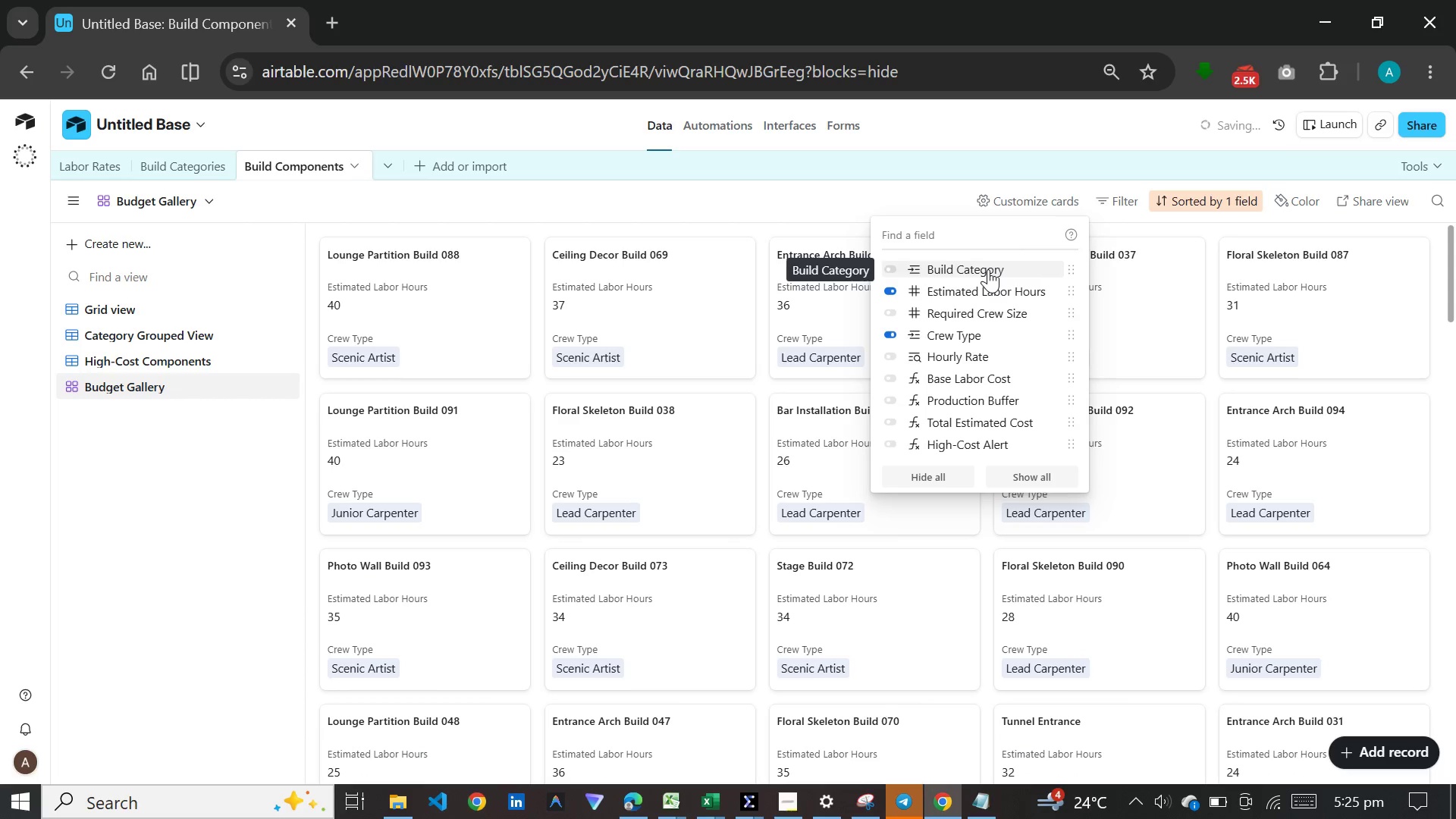 
left_click([988, 269])
 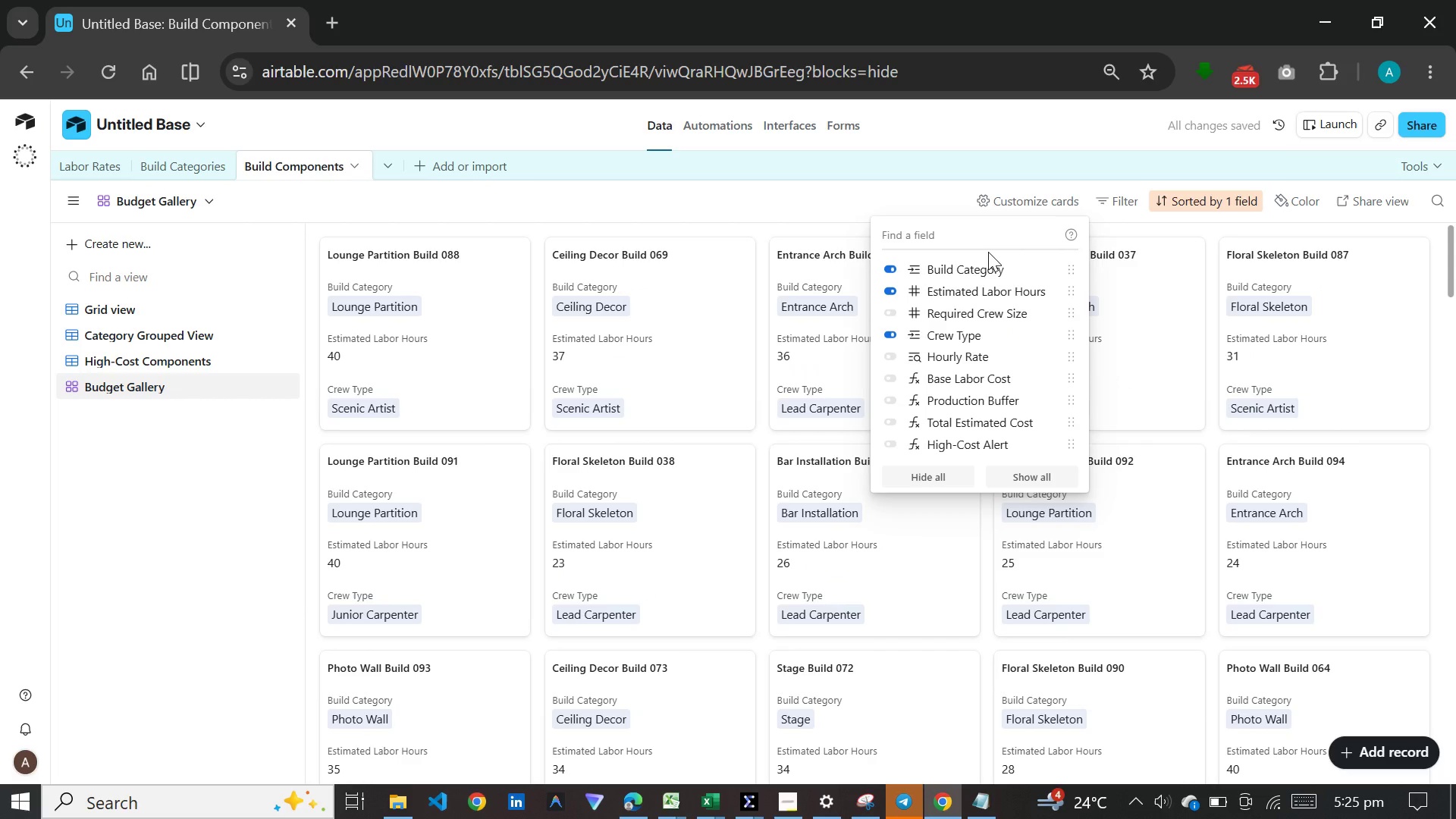 
left_click([988, 264])
 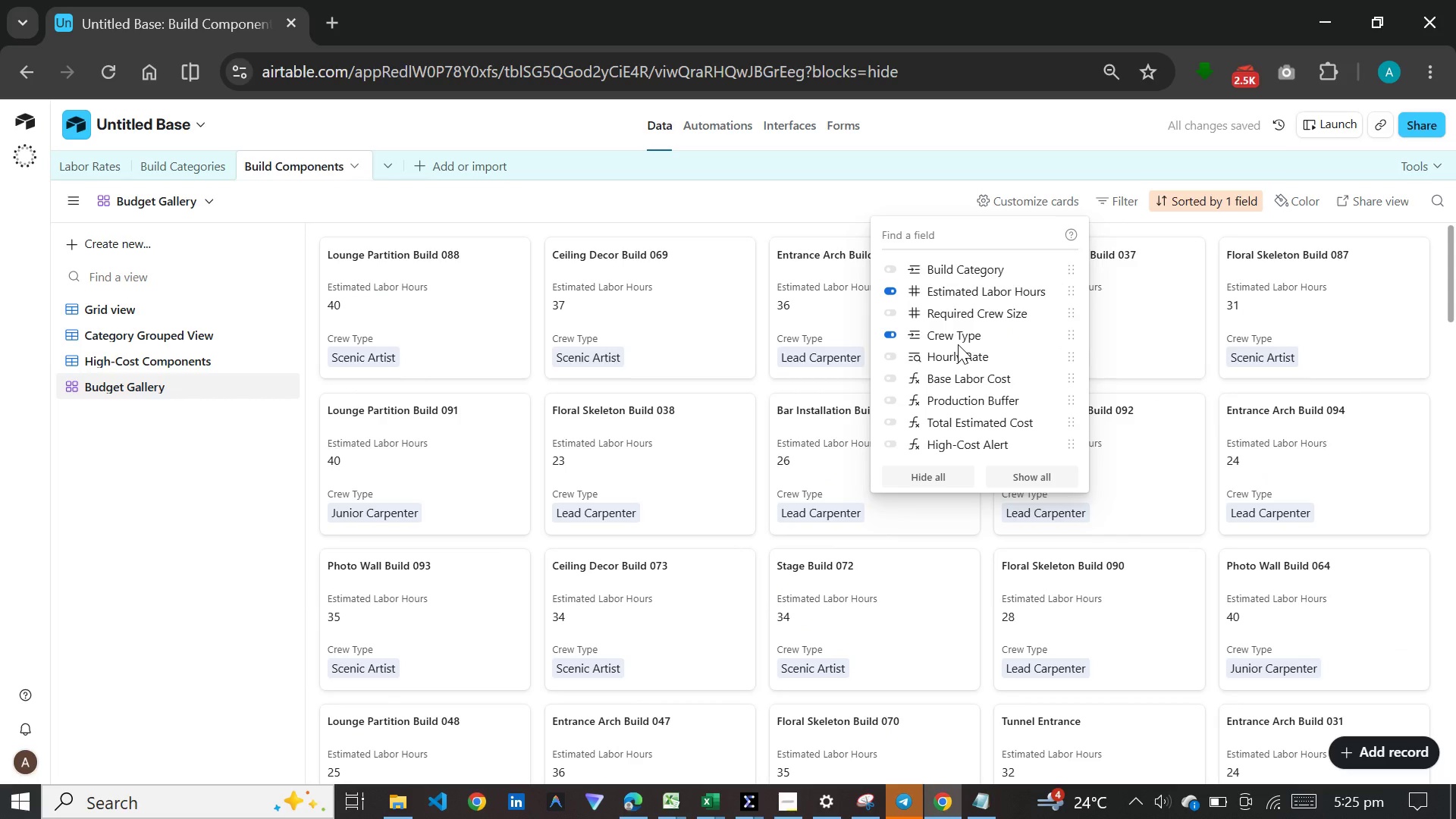 
wait(6.42)
 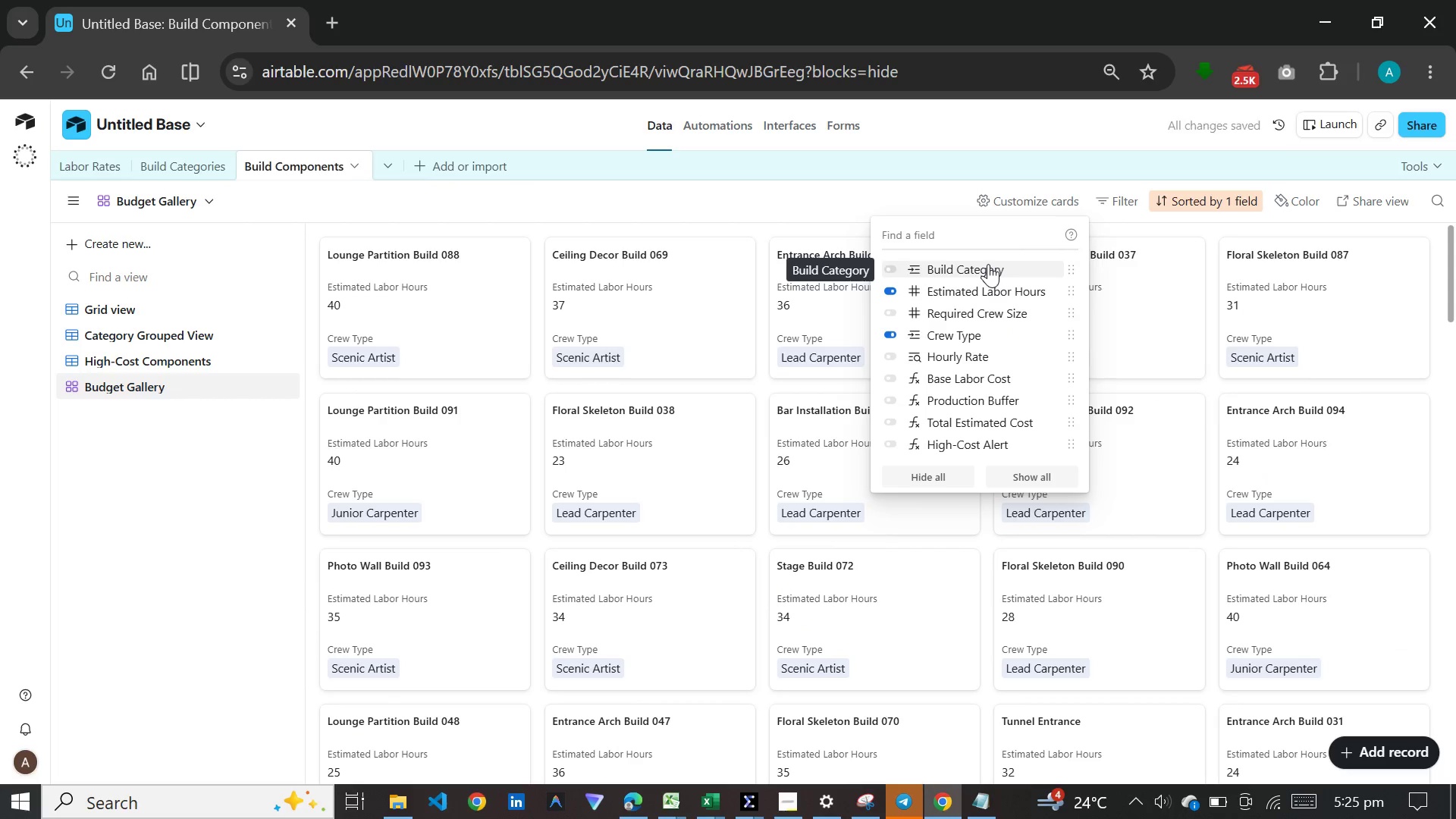 
left_click([977, 308])
 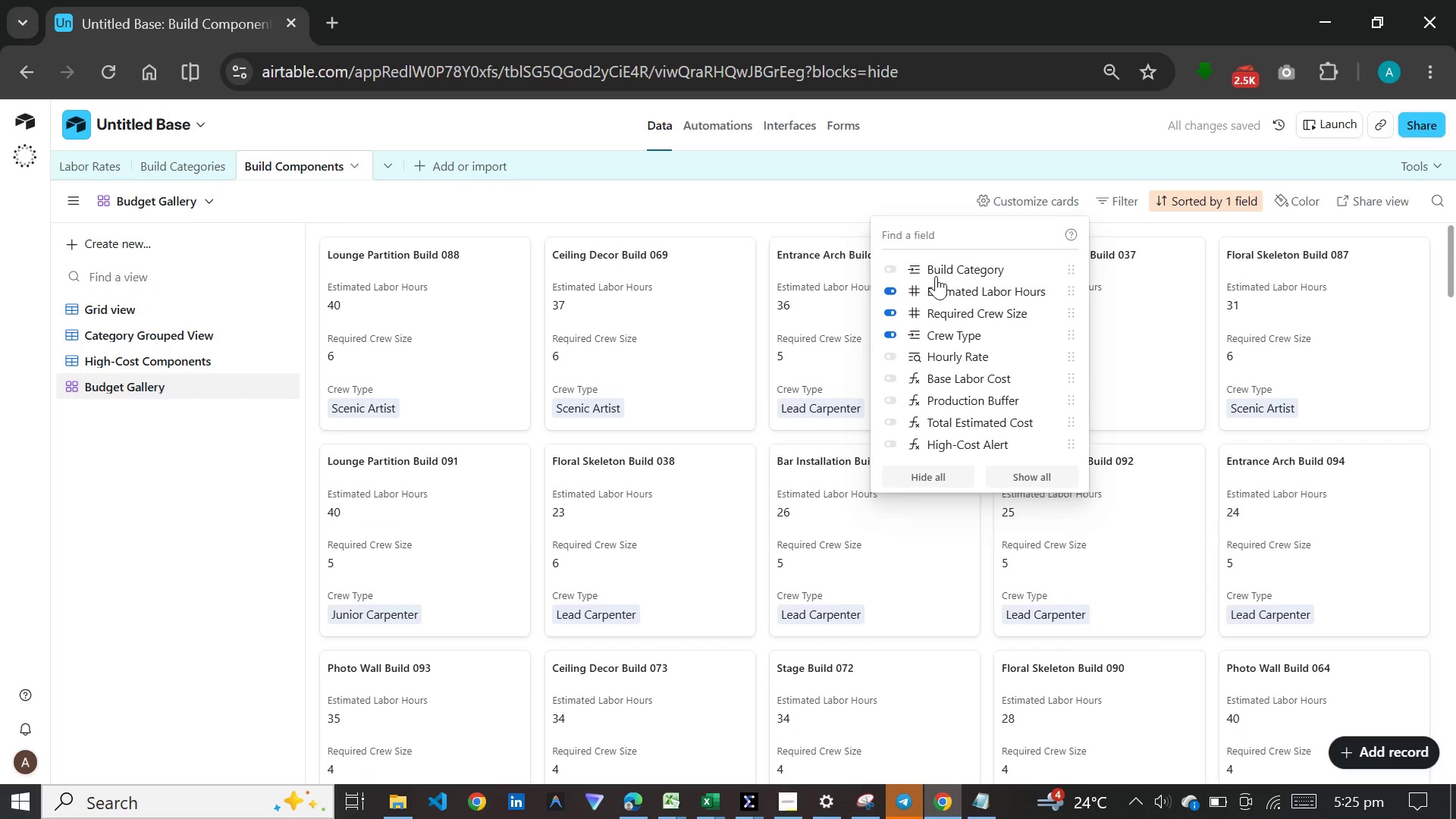 
left_click([941, 266])
 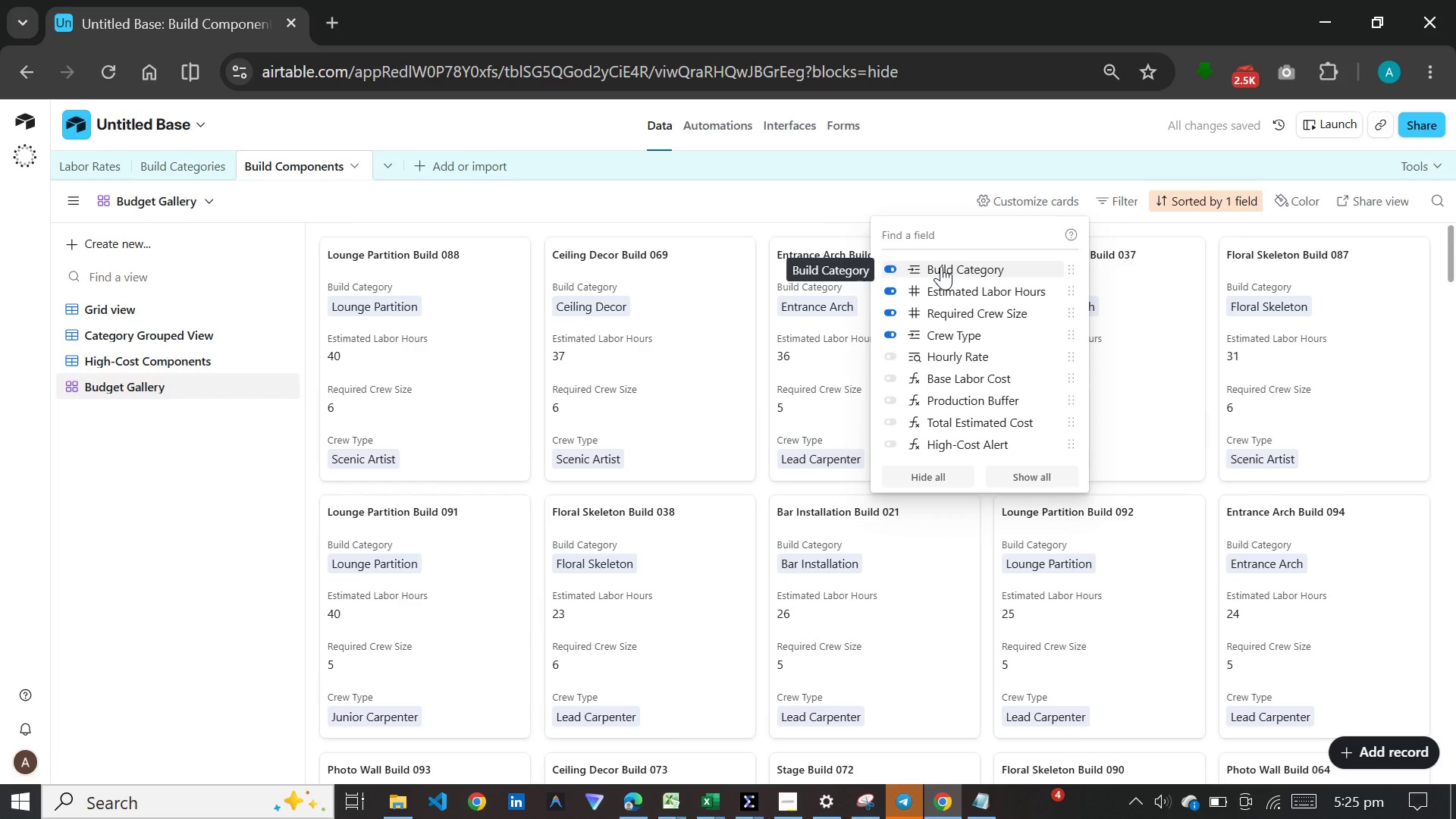 
left_click([941, 266])
 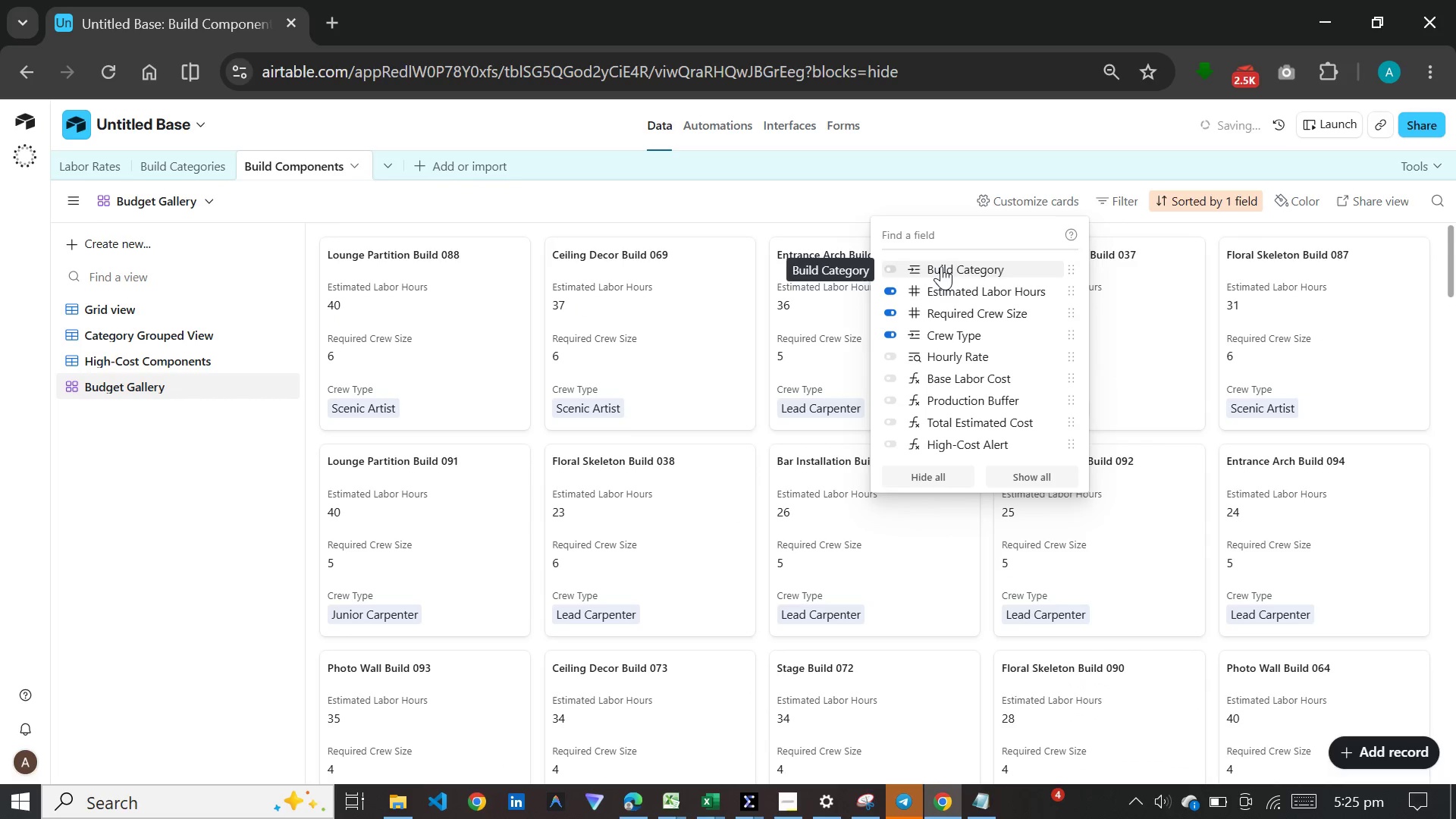 
left_click([941, 266])
 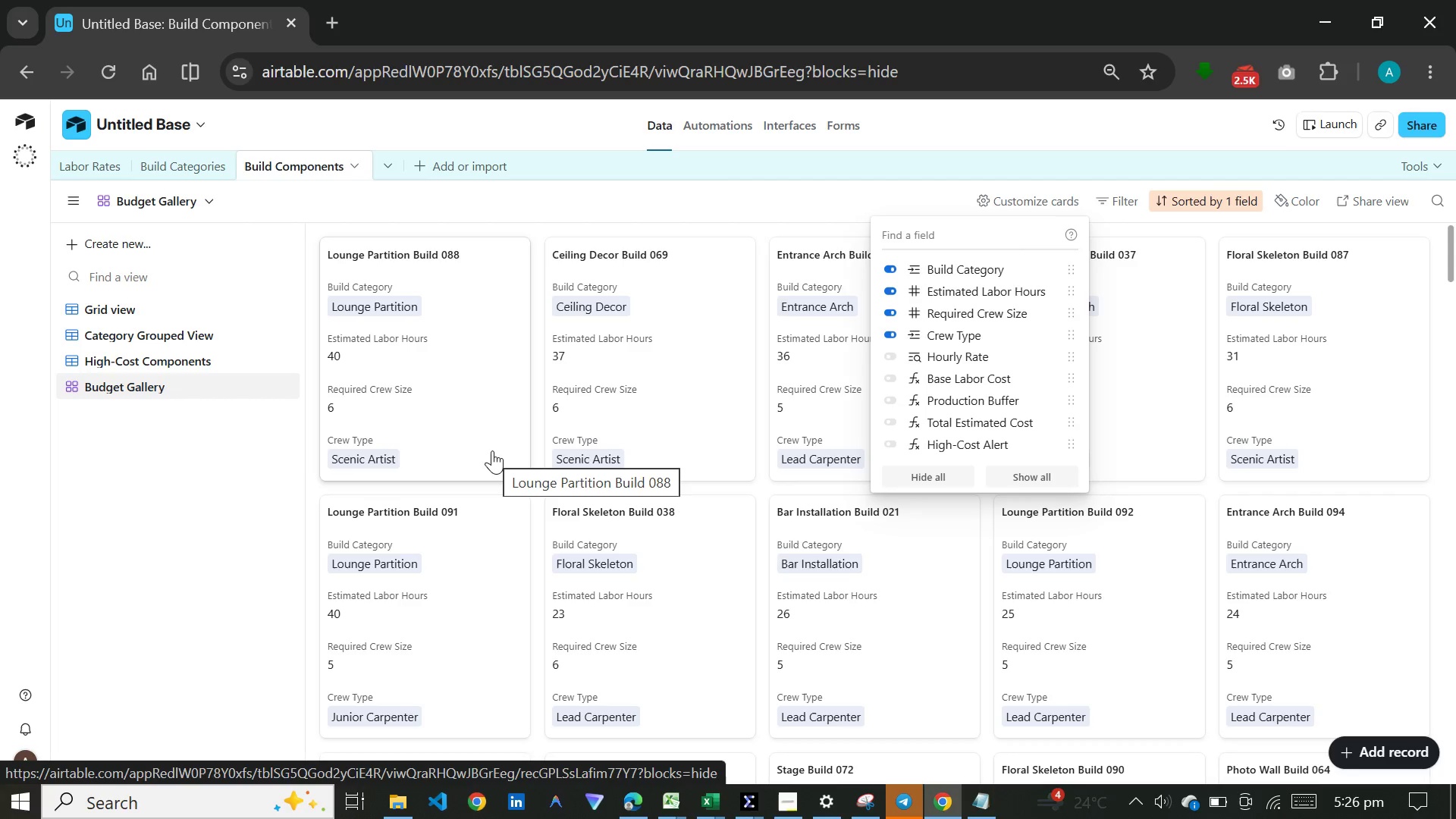 
wait(64.0)
 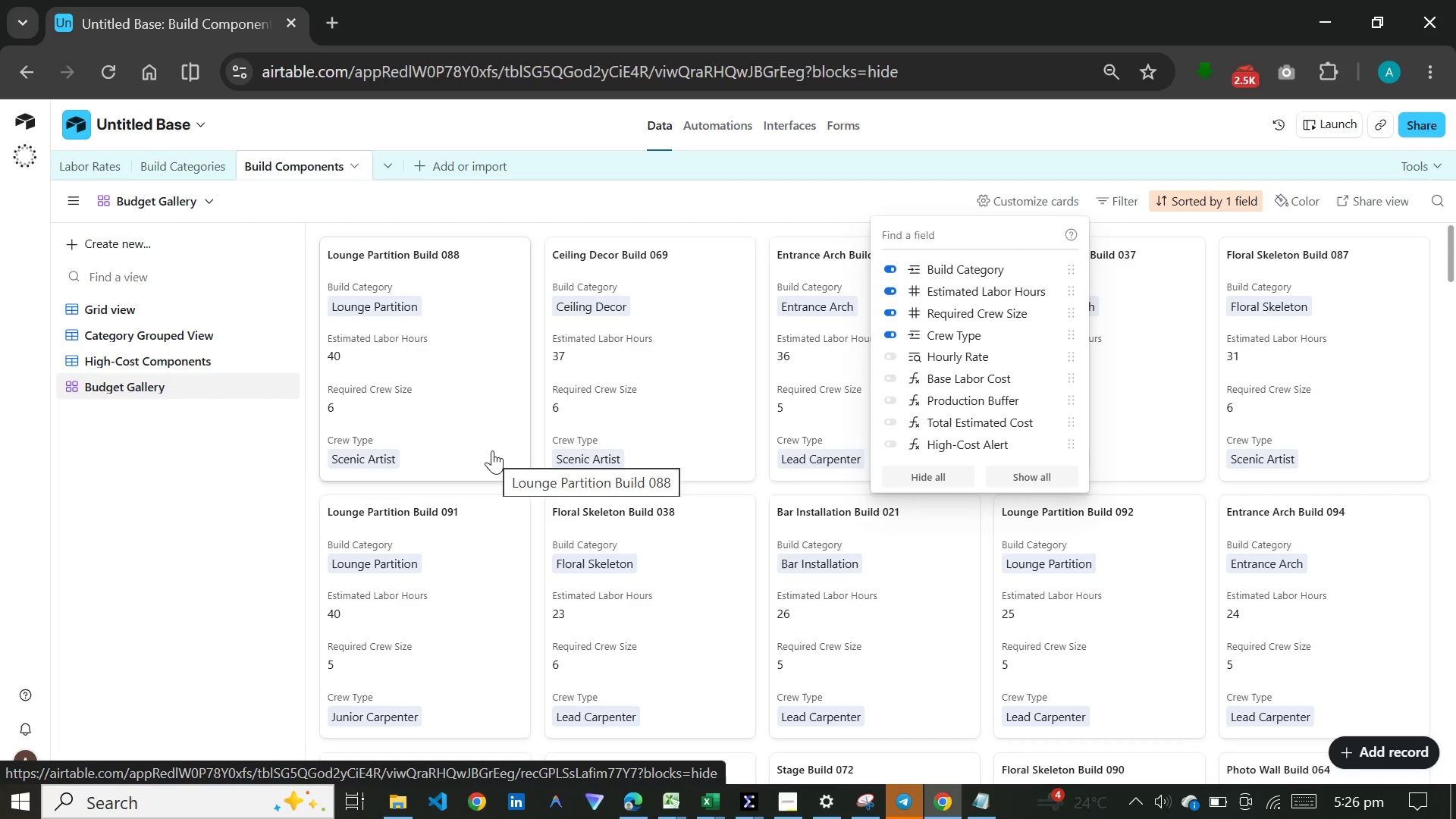 
left_click([795, 811])